 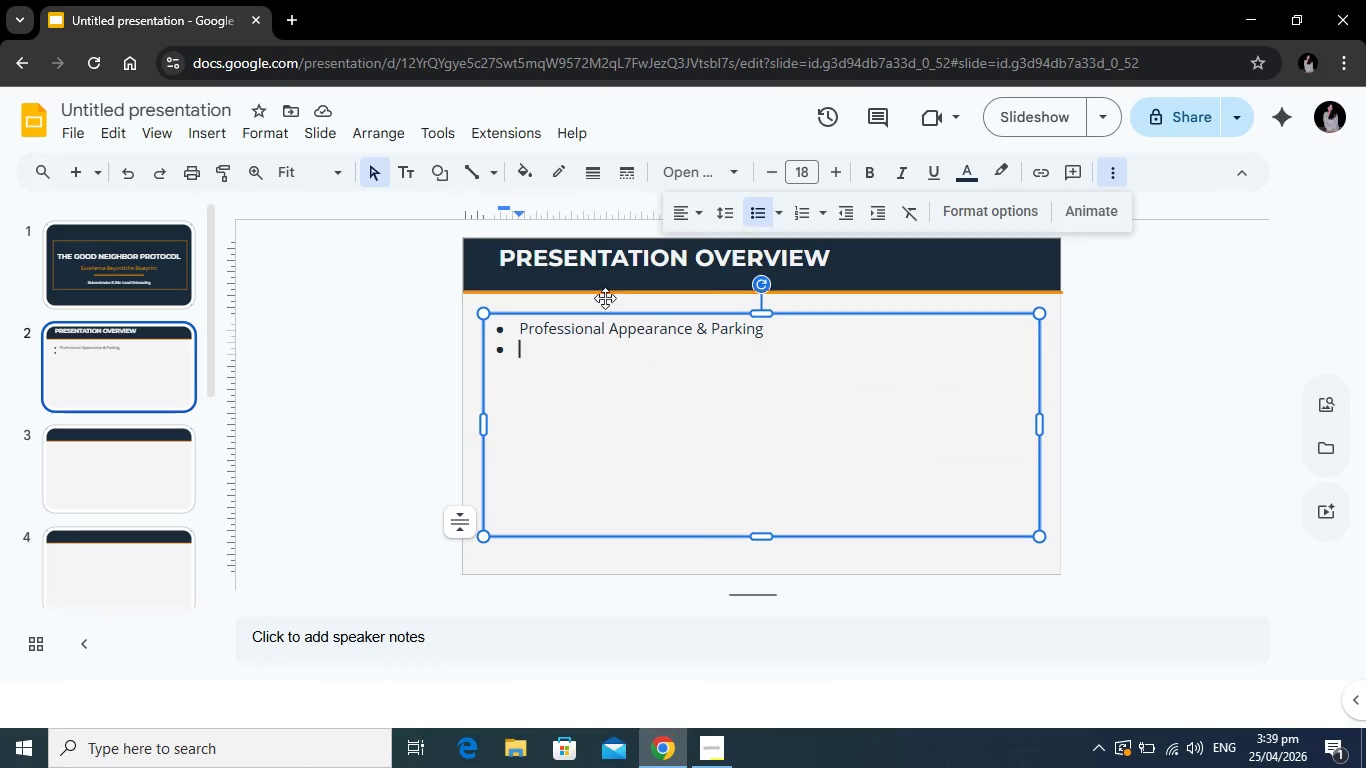 
type(Acoustin)
key(Backspace)
type(c Etiquette (Noic)
key(Backspace)
type(se Control))
 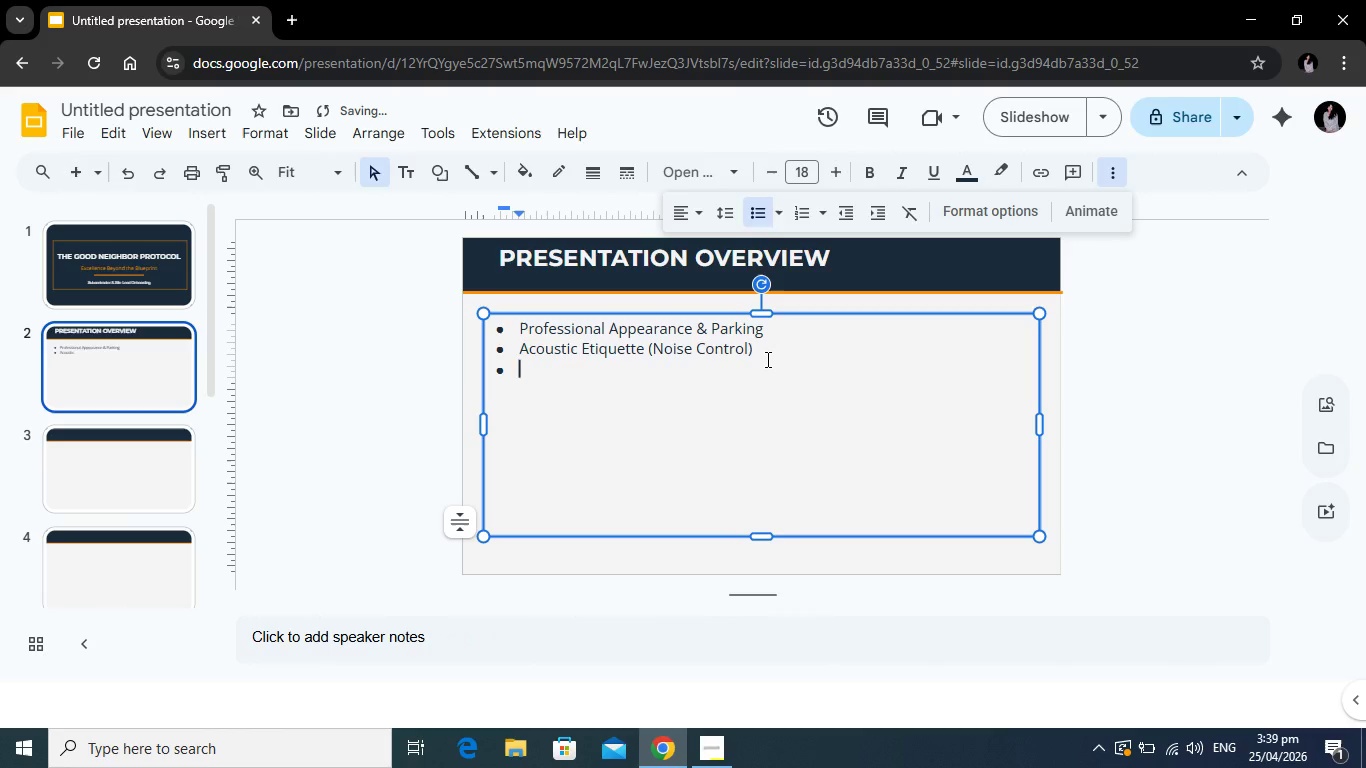 
 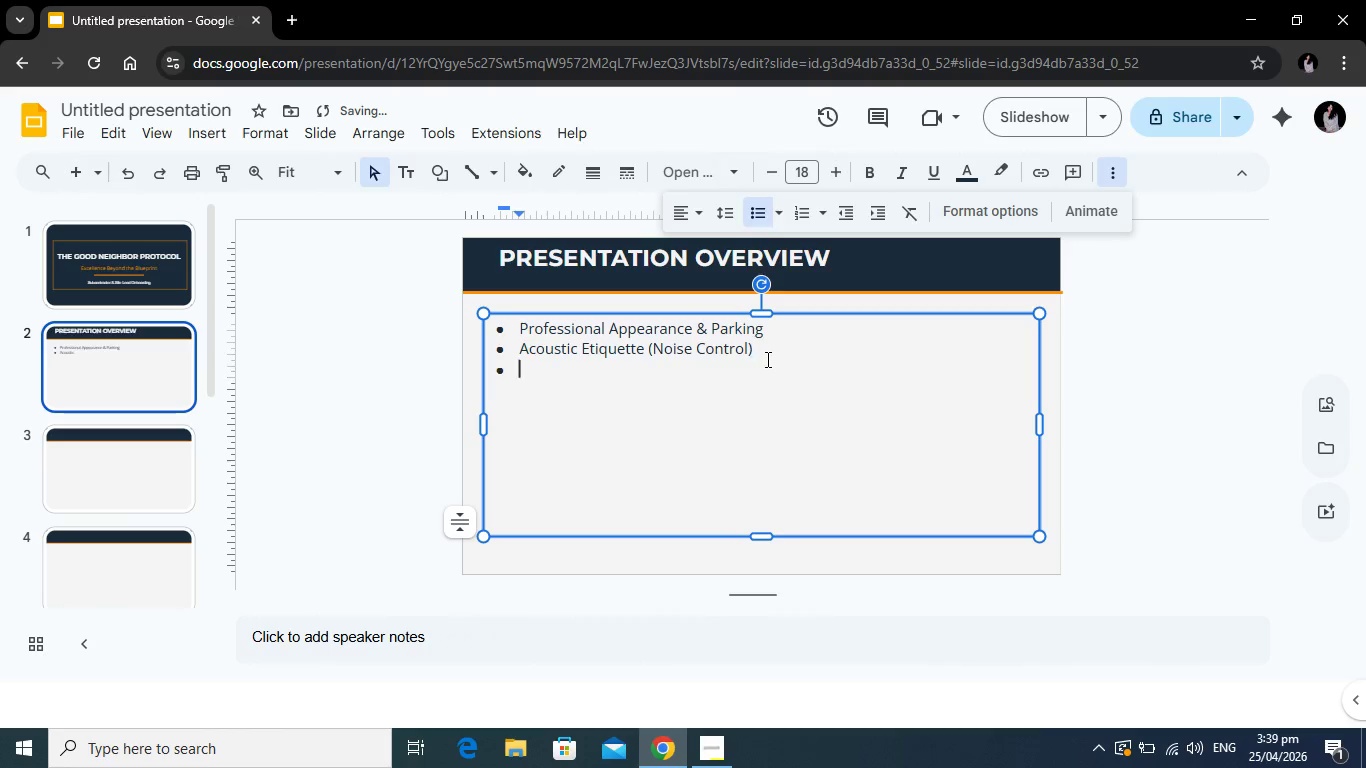 
key(Enter)
 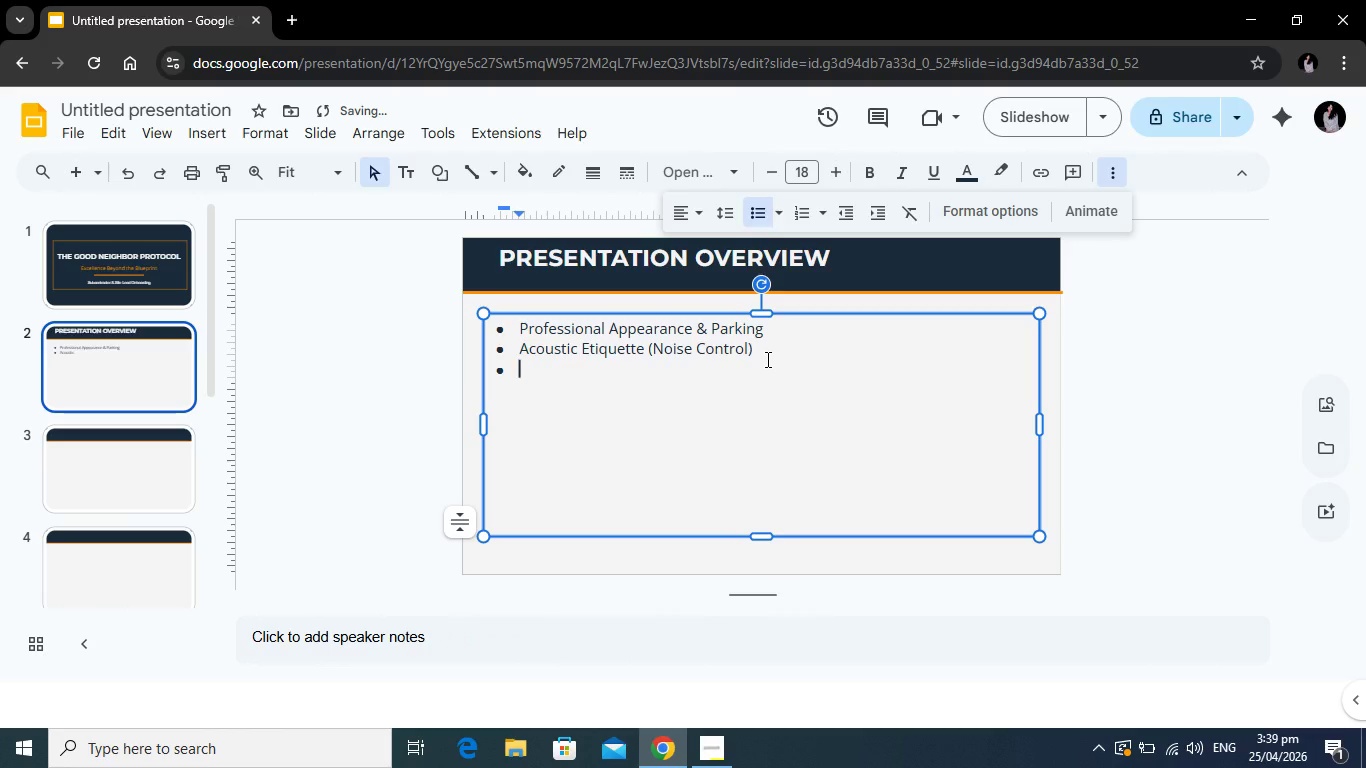 
type(Mitigation of Dust & Debris)
 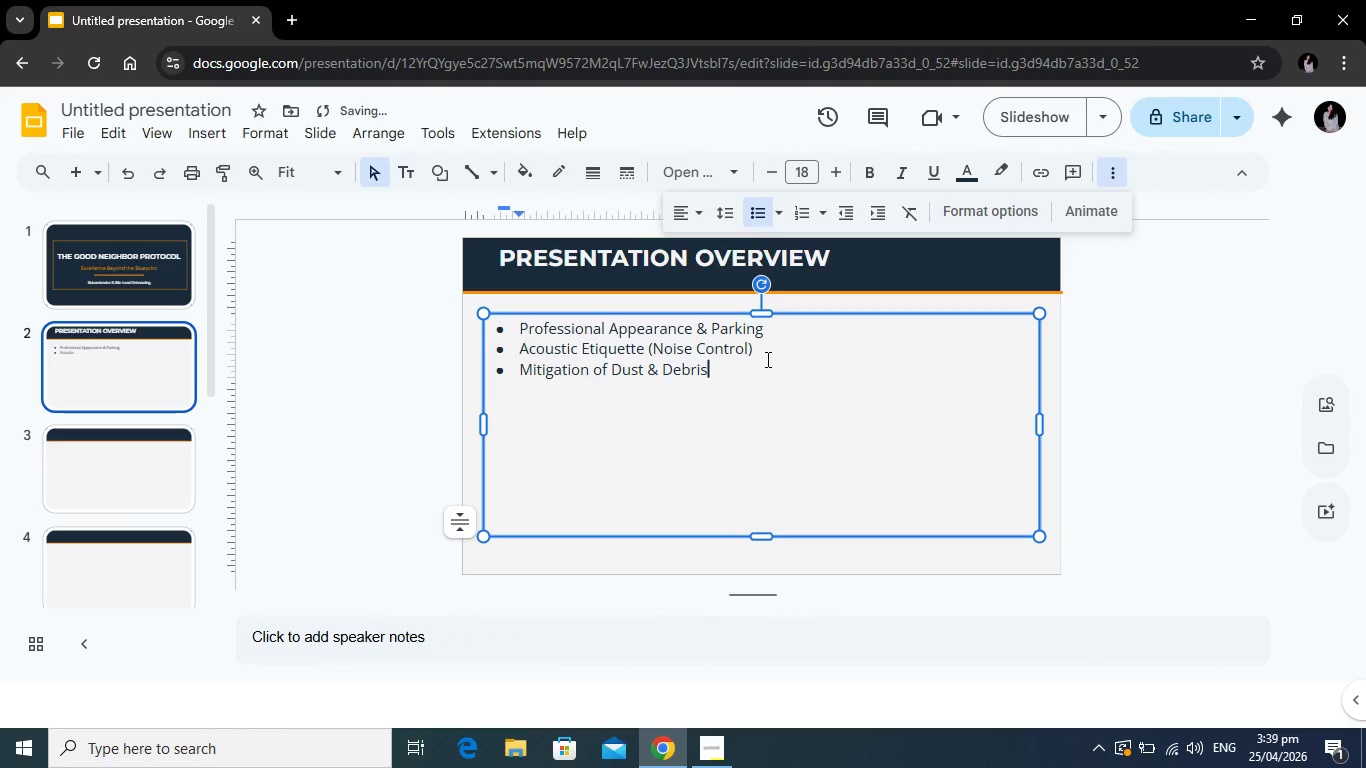 
key(Enter)
 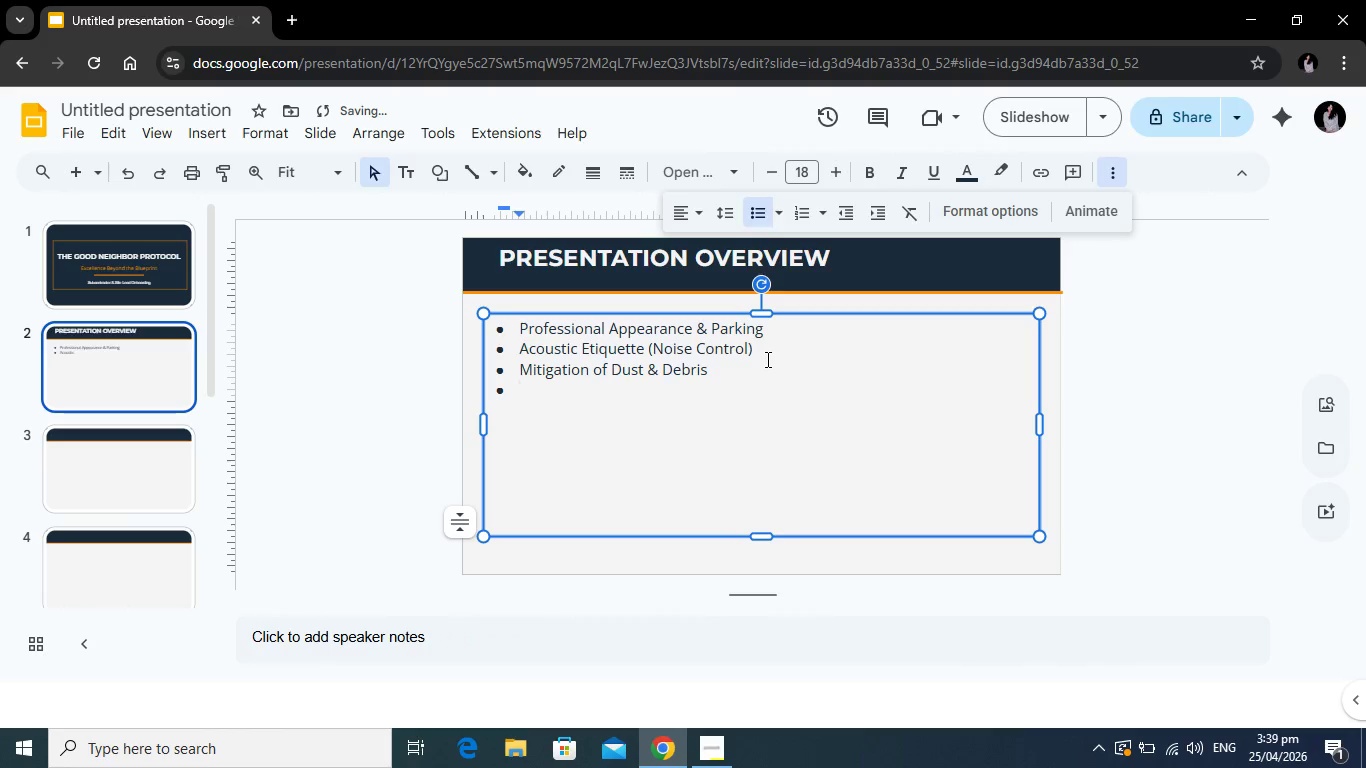 
type(Interation with the Public)
 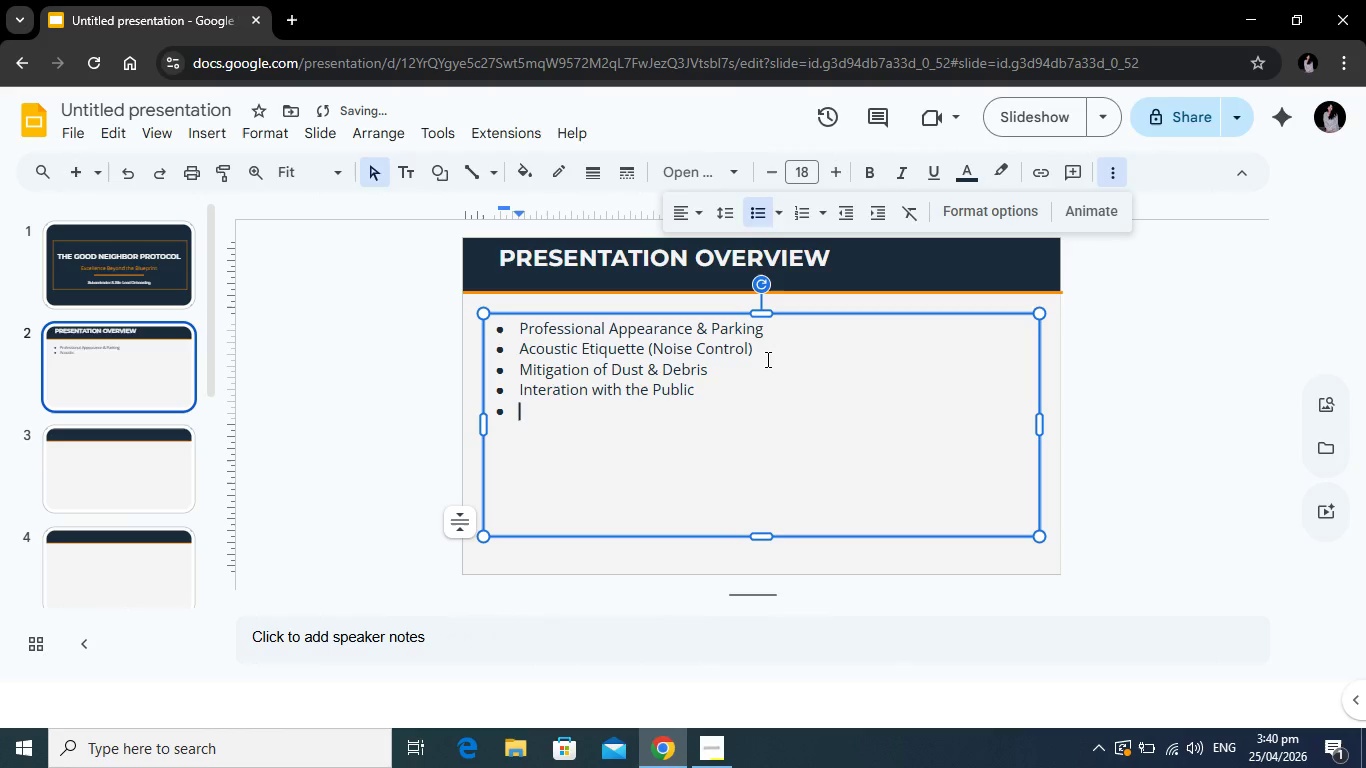 
 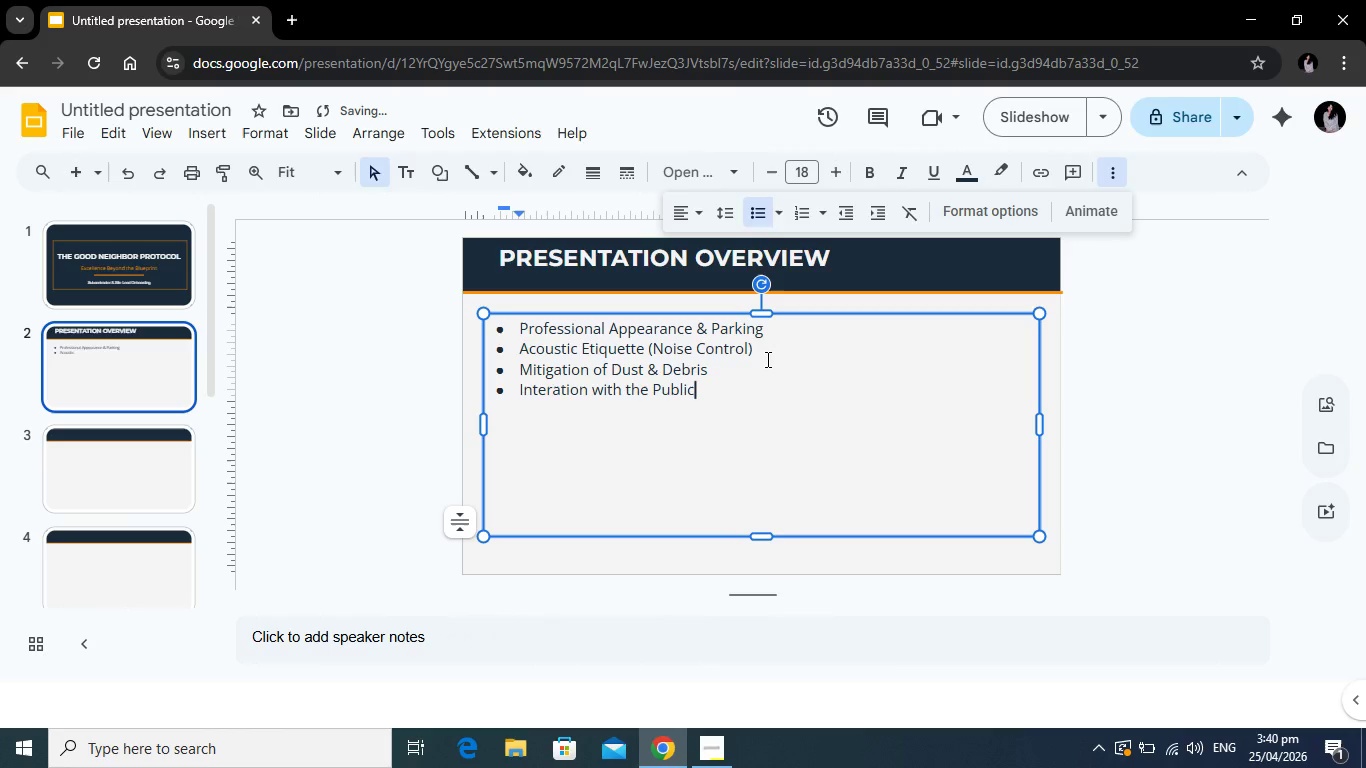 
key(Enter)
 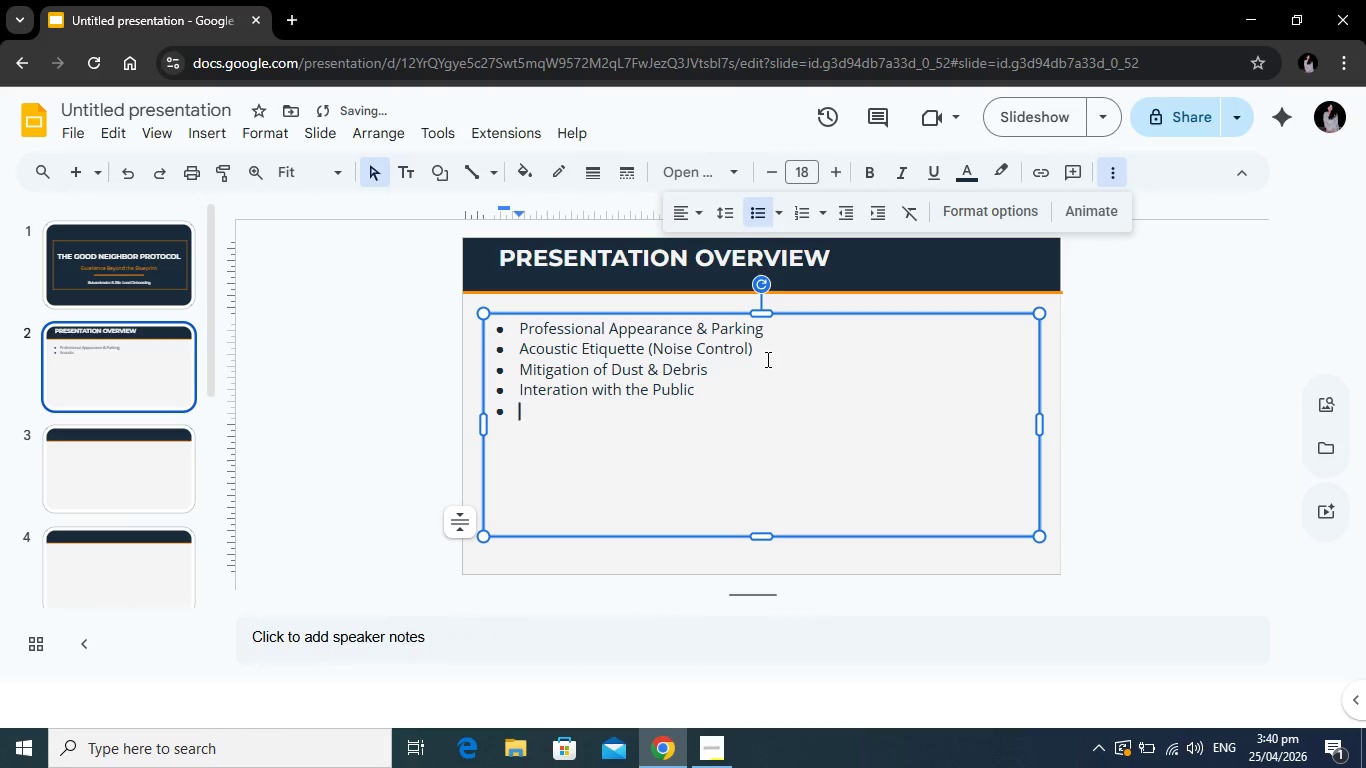 
type(Site Safety & Zero )
key(Backspace)
type(-Tolerance Policies)
 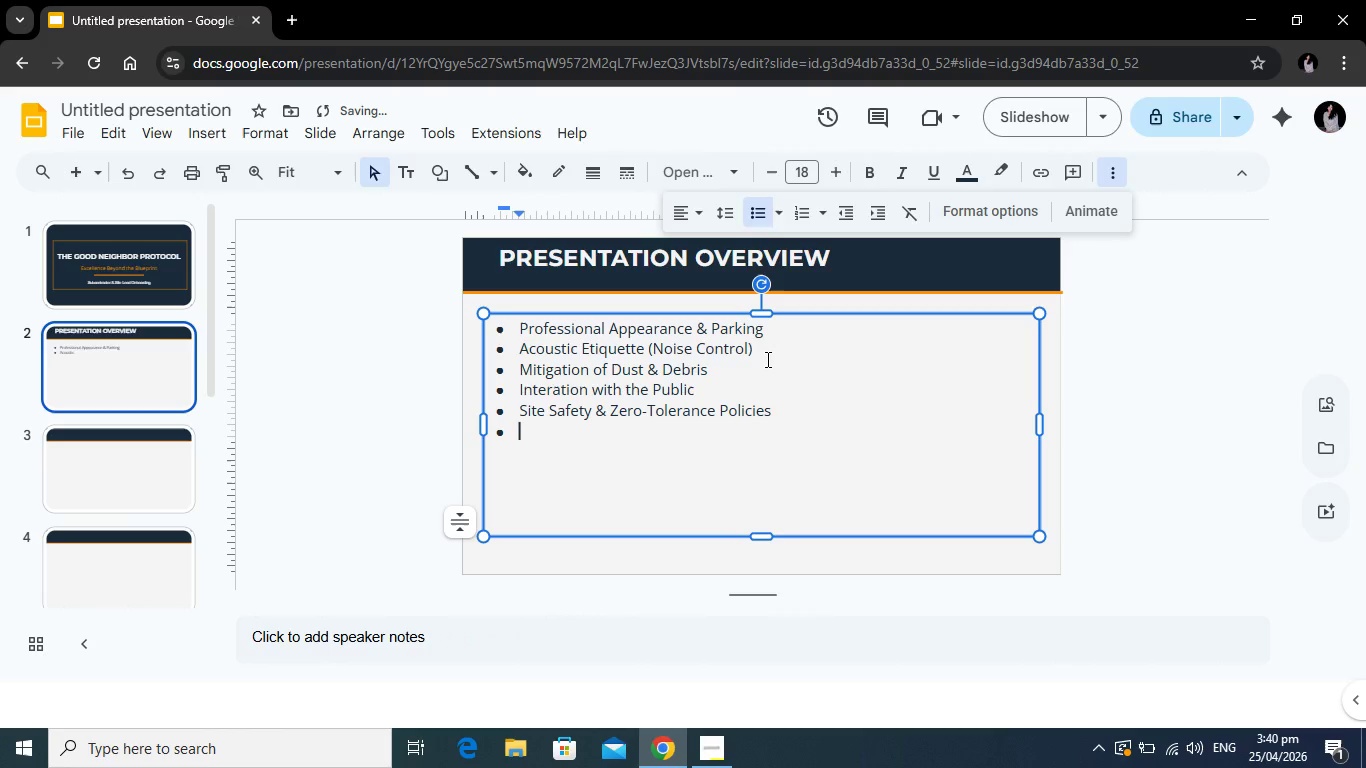 
 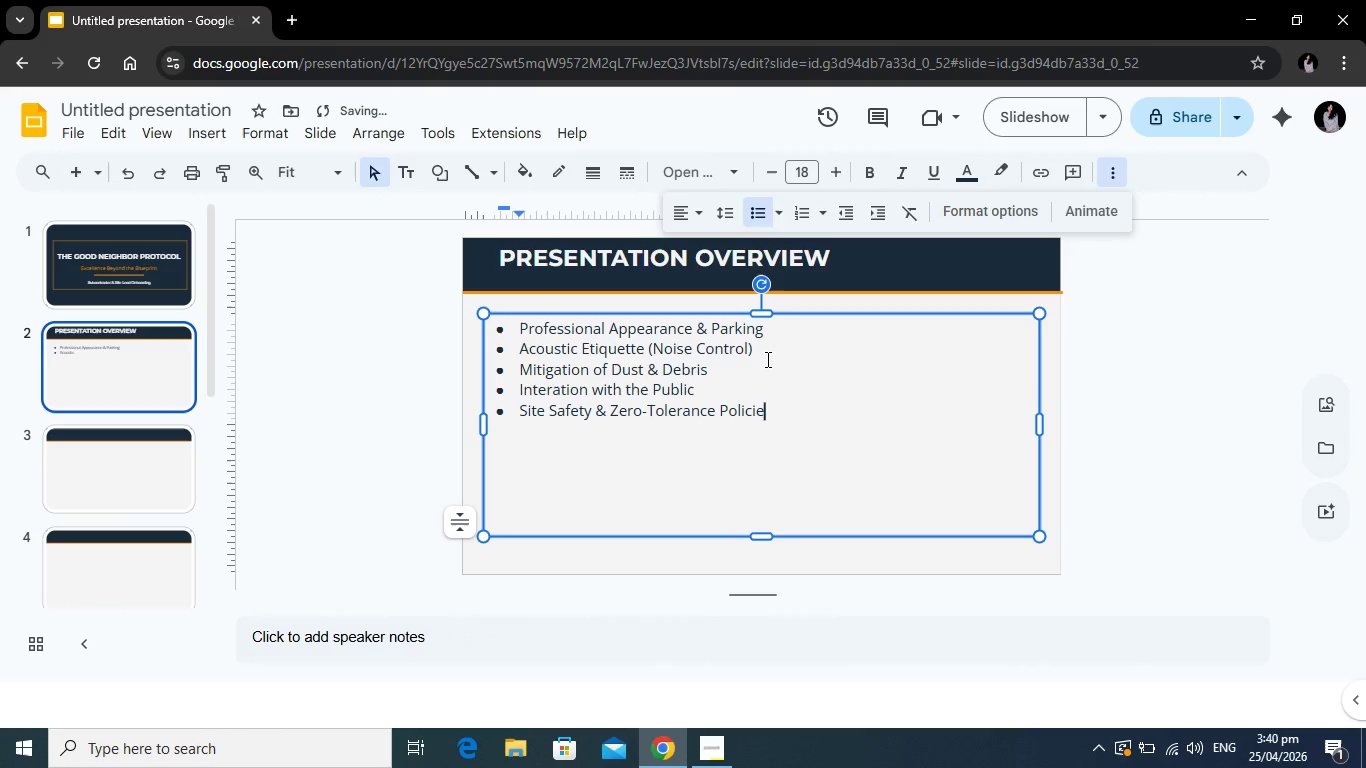 
key(Enter)
 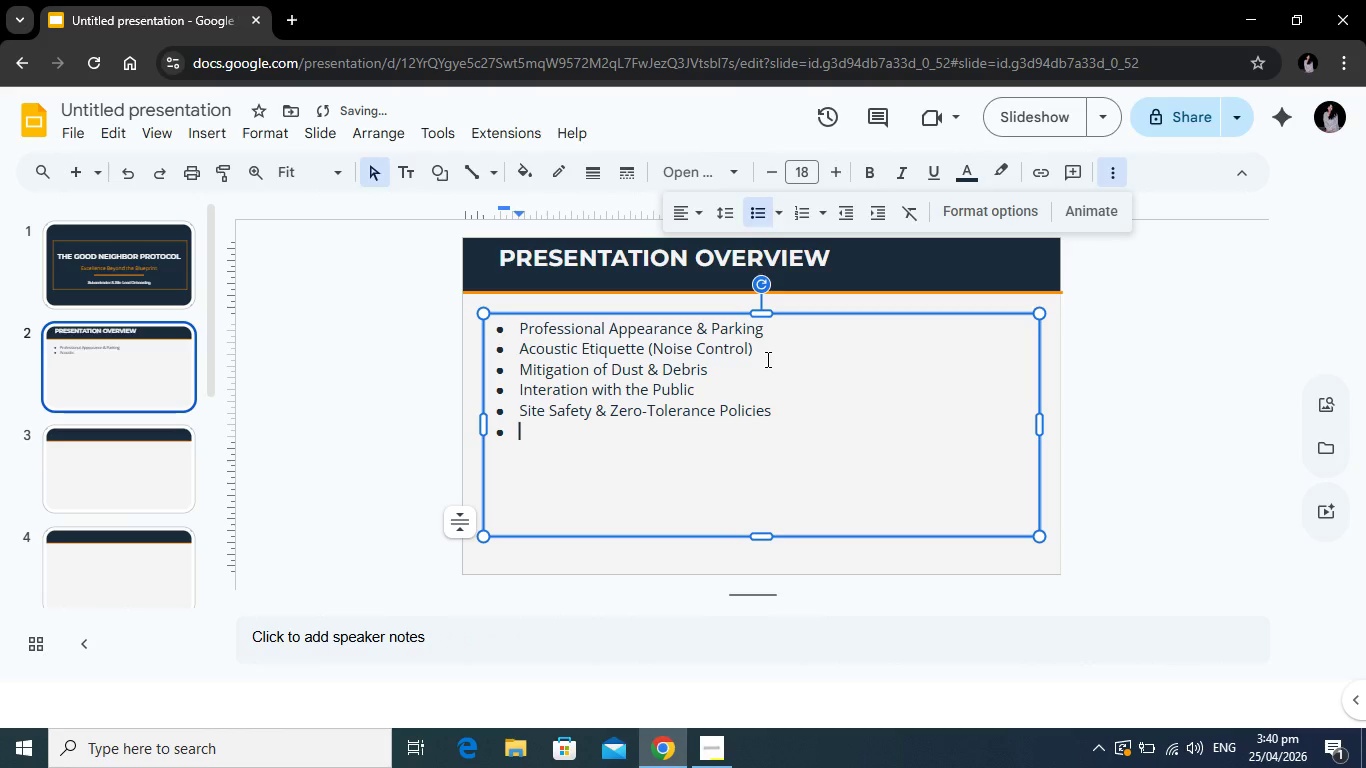 
type(The DAily Reset )
key(Backspace)
key(Backspace)
key(Backspace)
type(aily Reset Checkl;)
key(Backspace)
type(ist)
 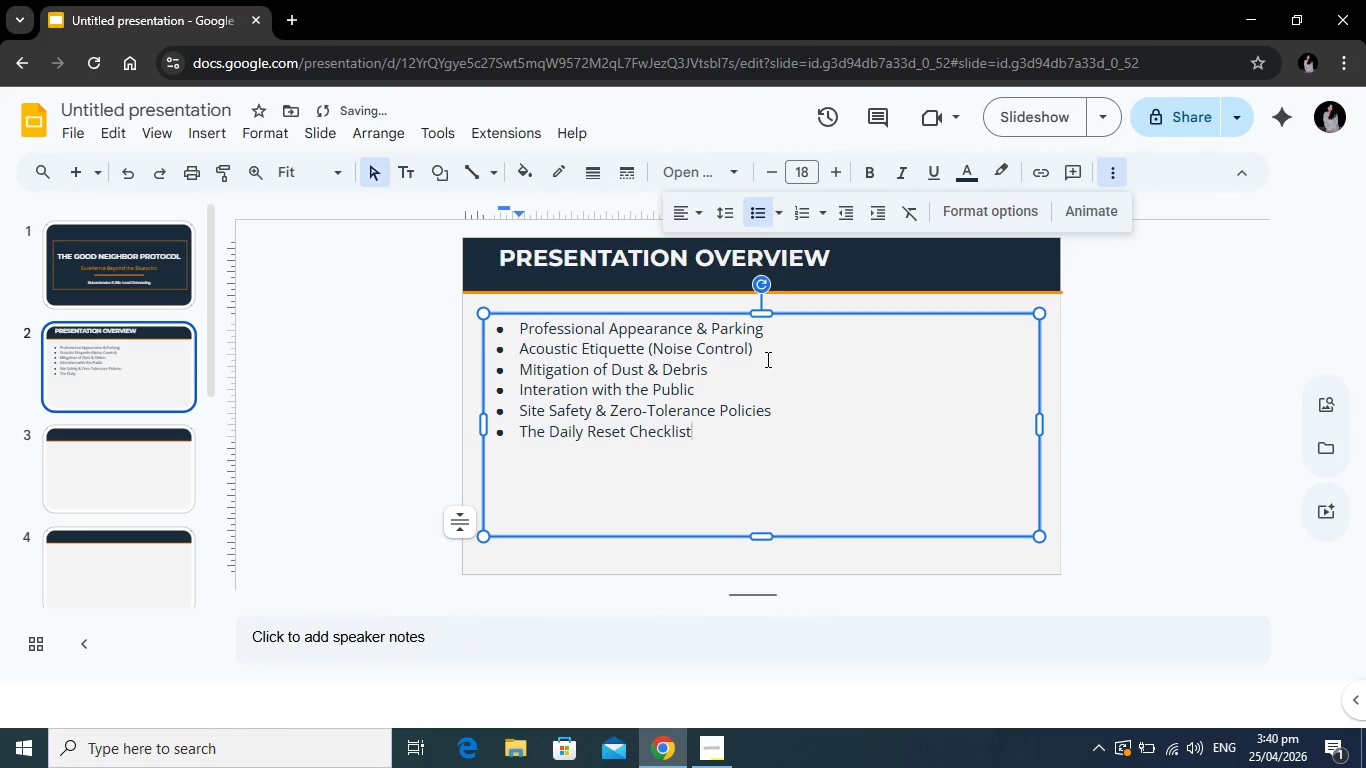 
key(Enter)
 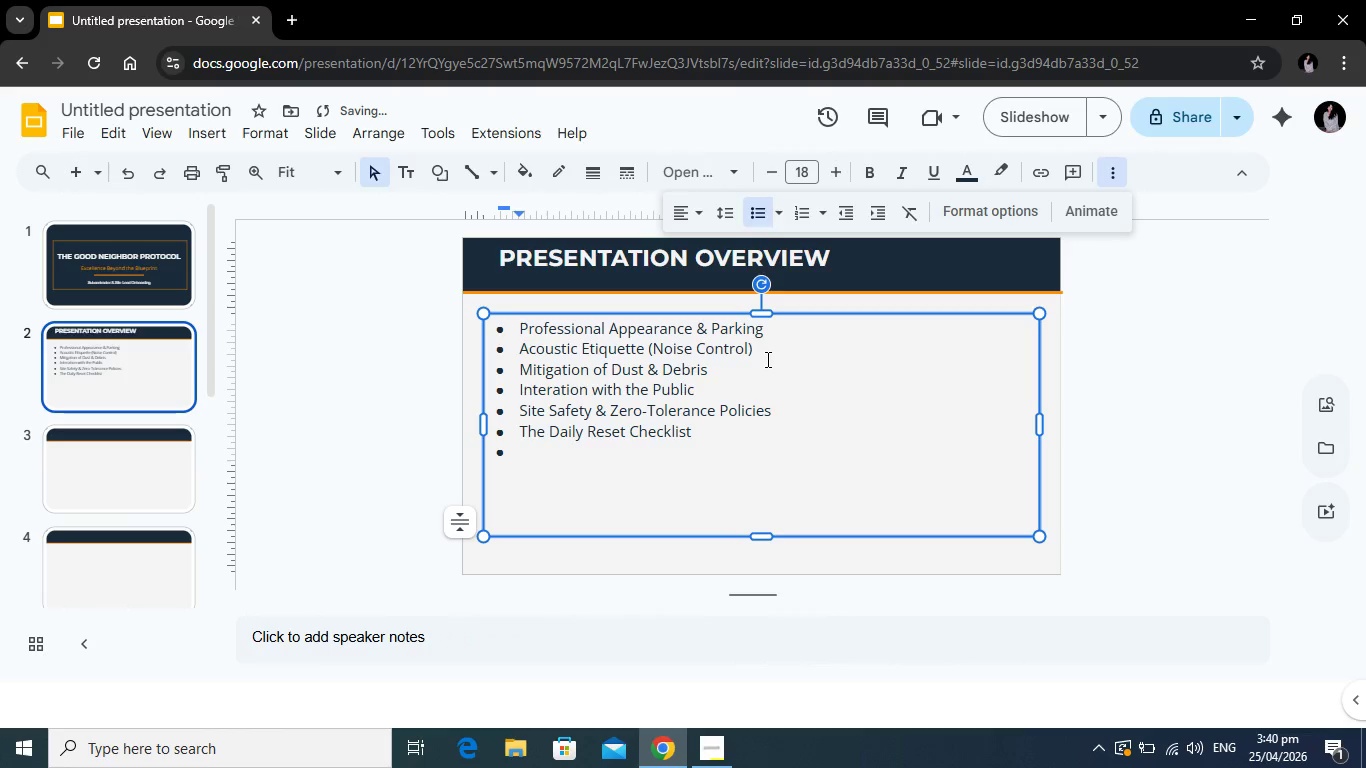 
type(Professionalism Certification)
 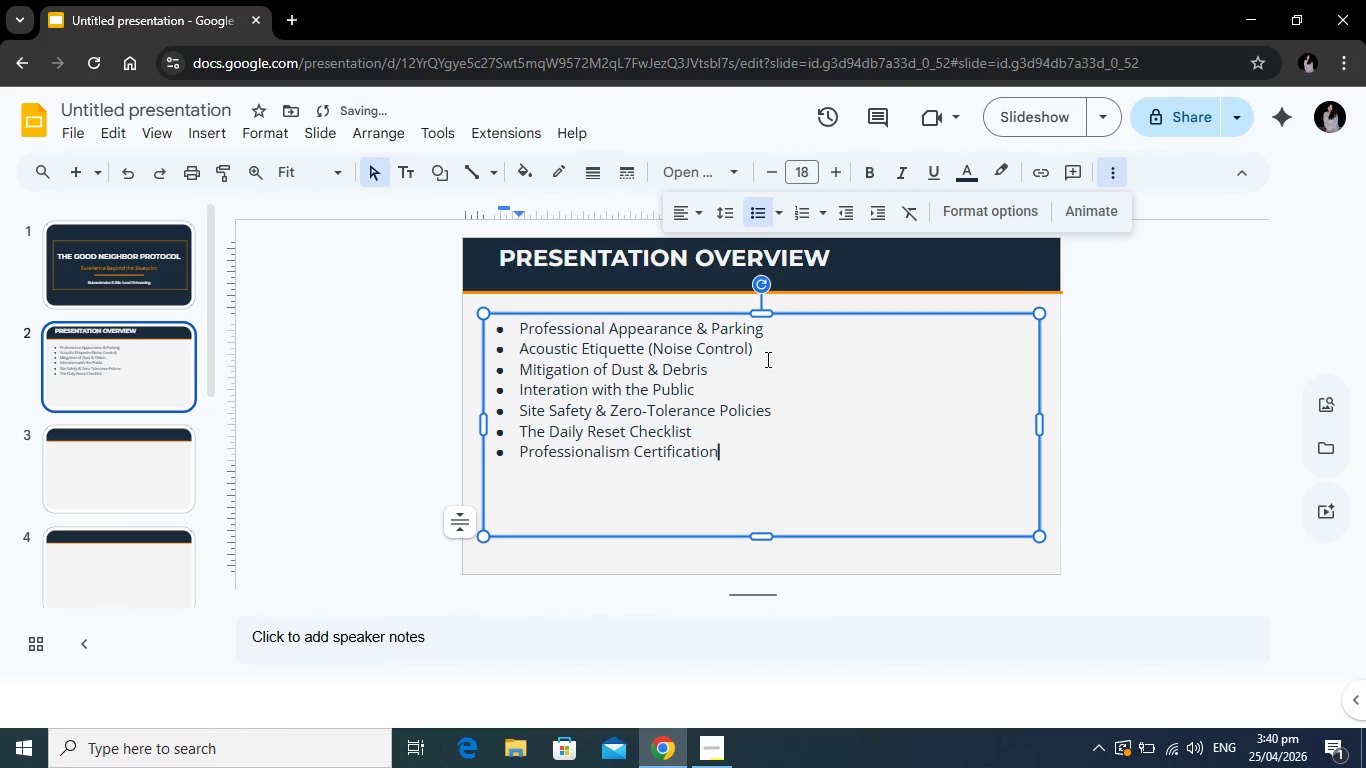 
left_click_drag(start_coordinate=[754, 467], to_coordinate=[520, 331])
 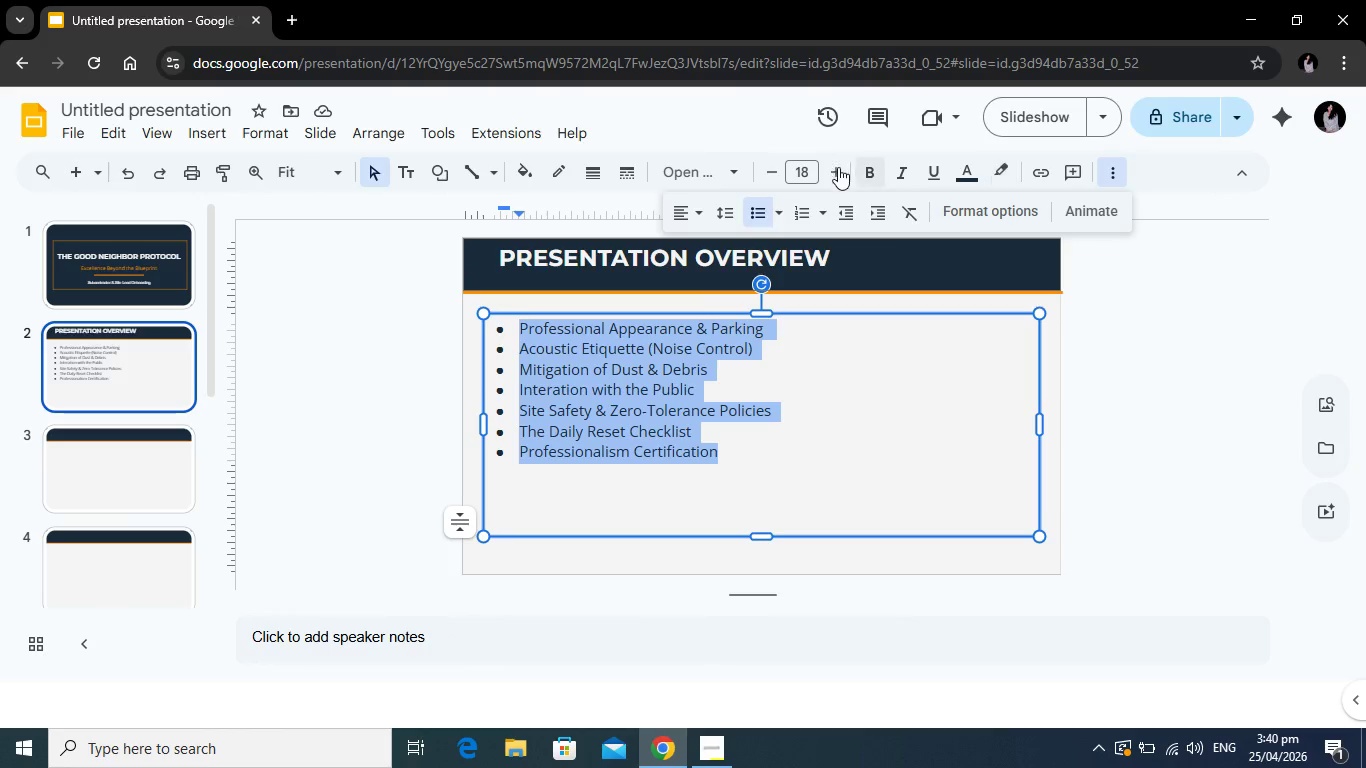 
left_click([730, 216])
 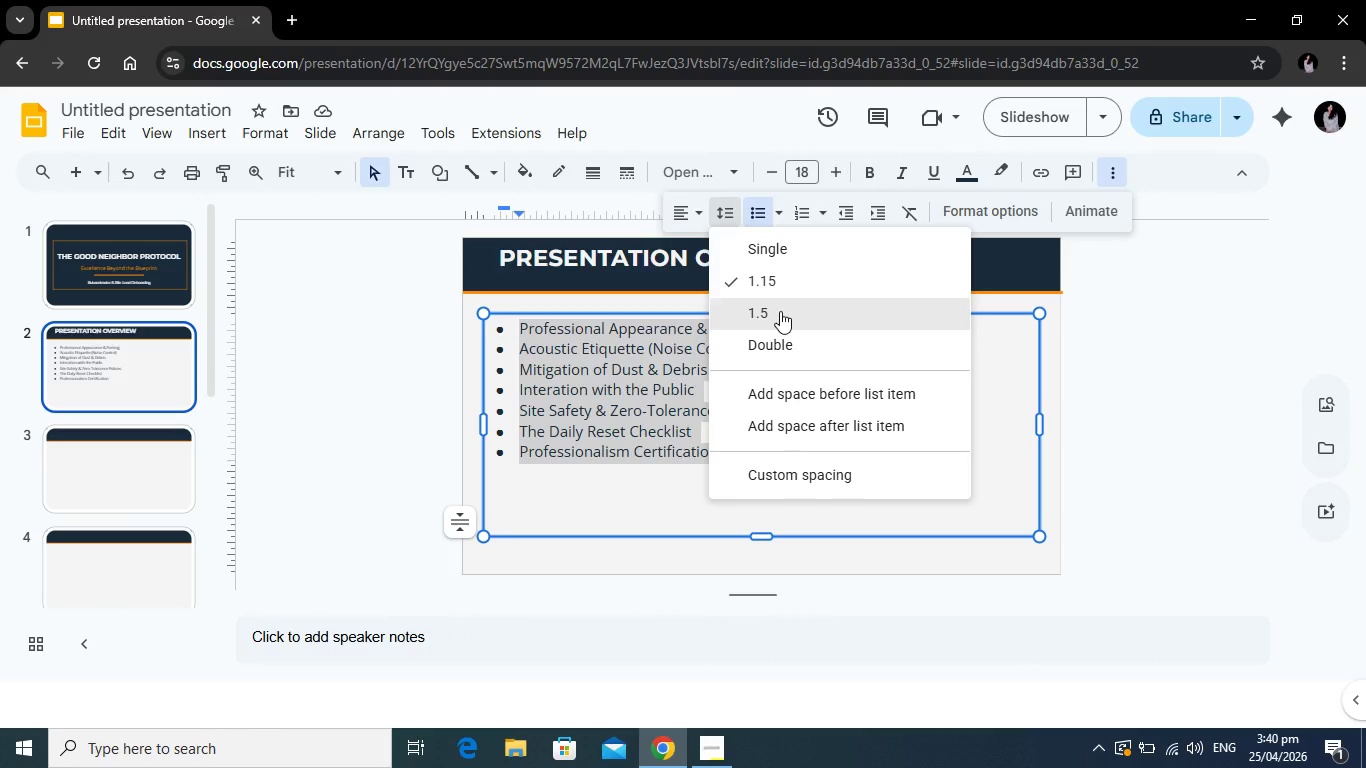 
left_click([780, 311])
 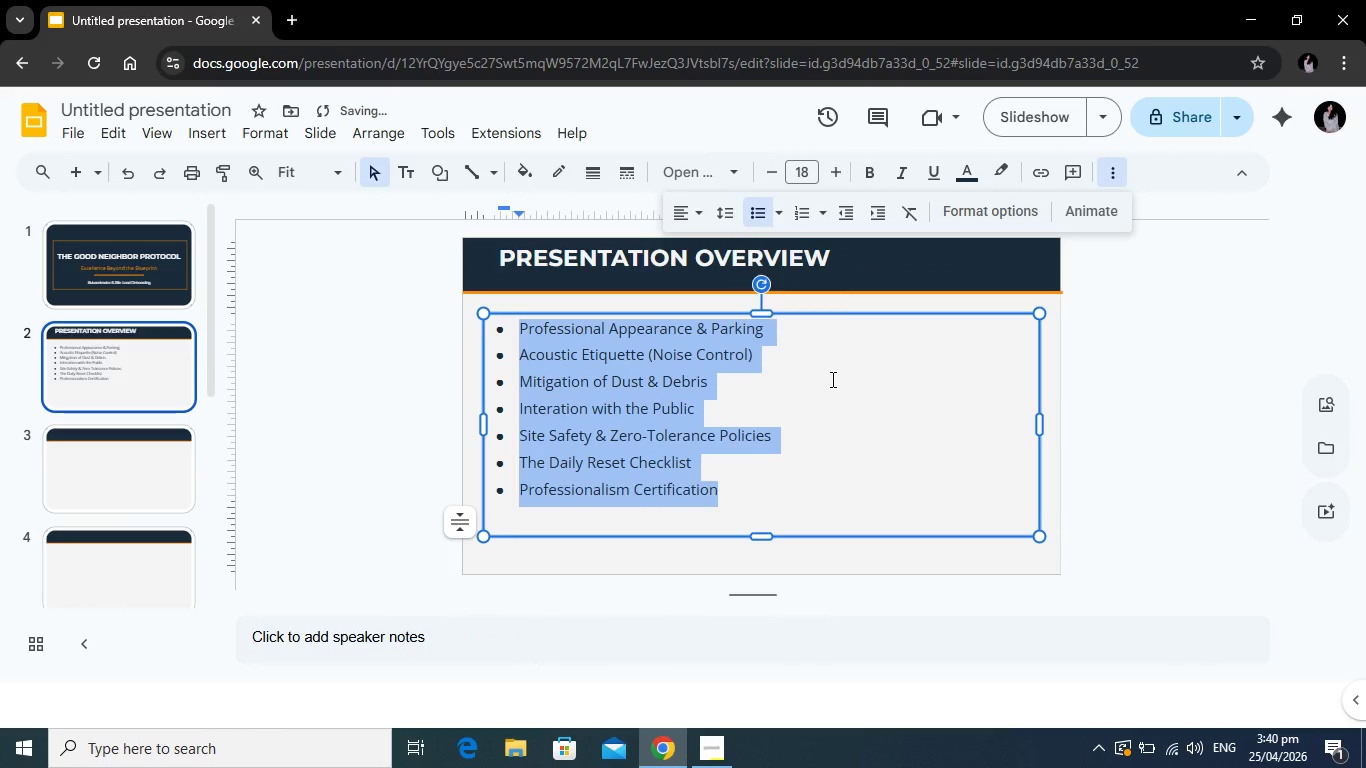 
left_click([831, 379])
 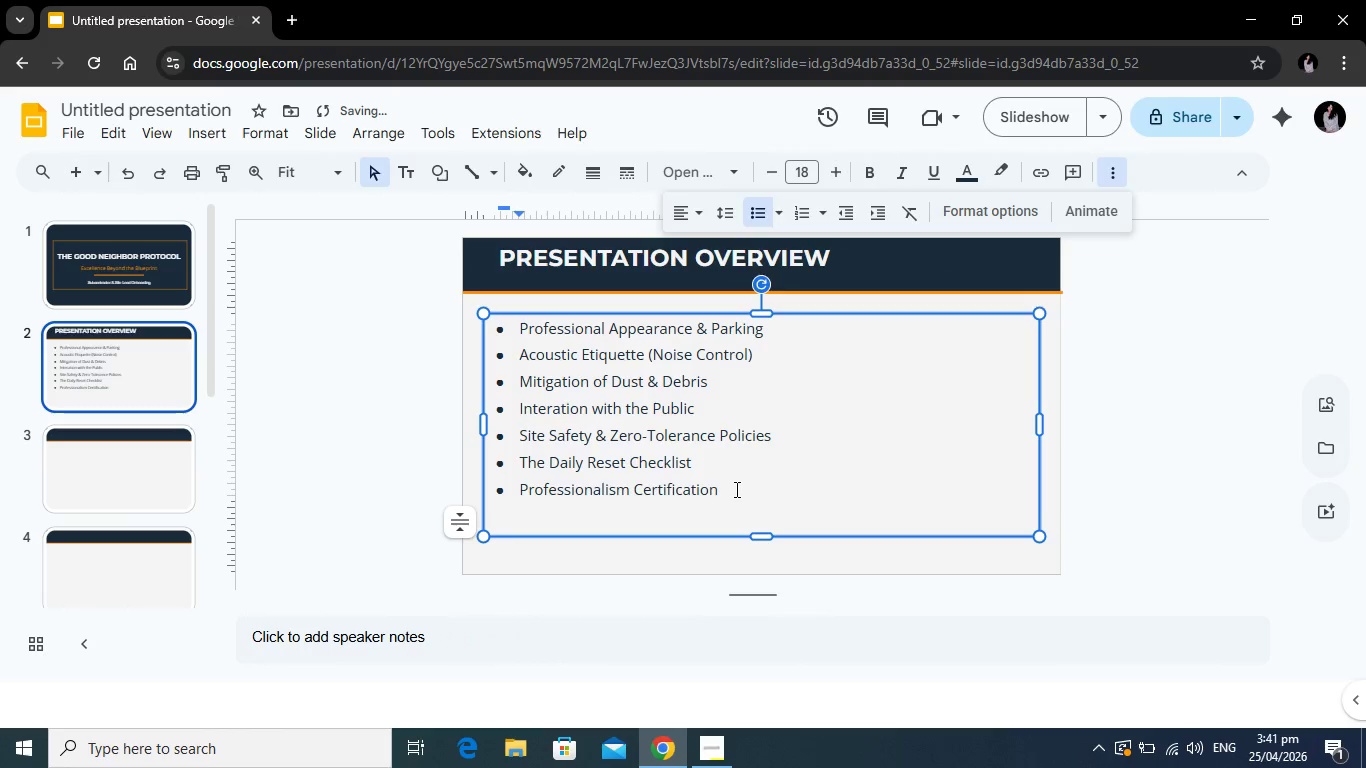 
left_click_drag(start_coordinate=[735, 489], to_coordinate=[518, 334])
 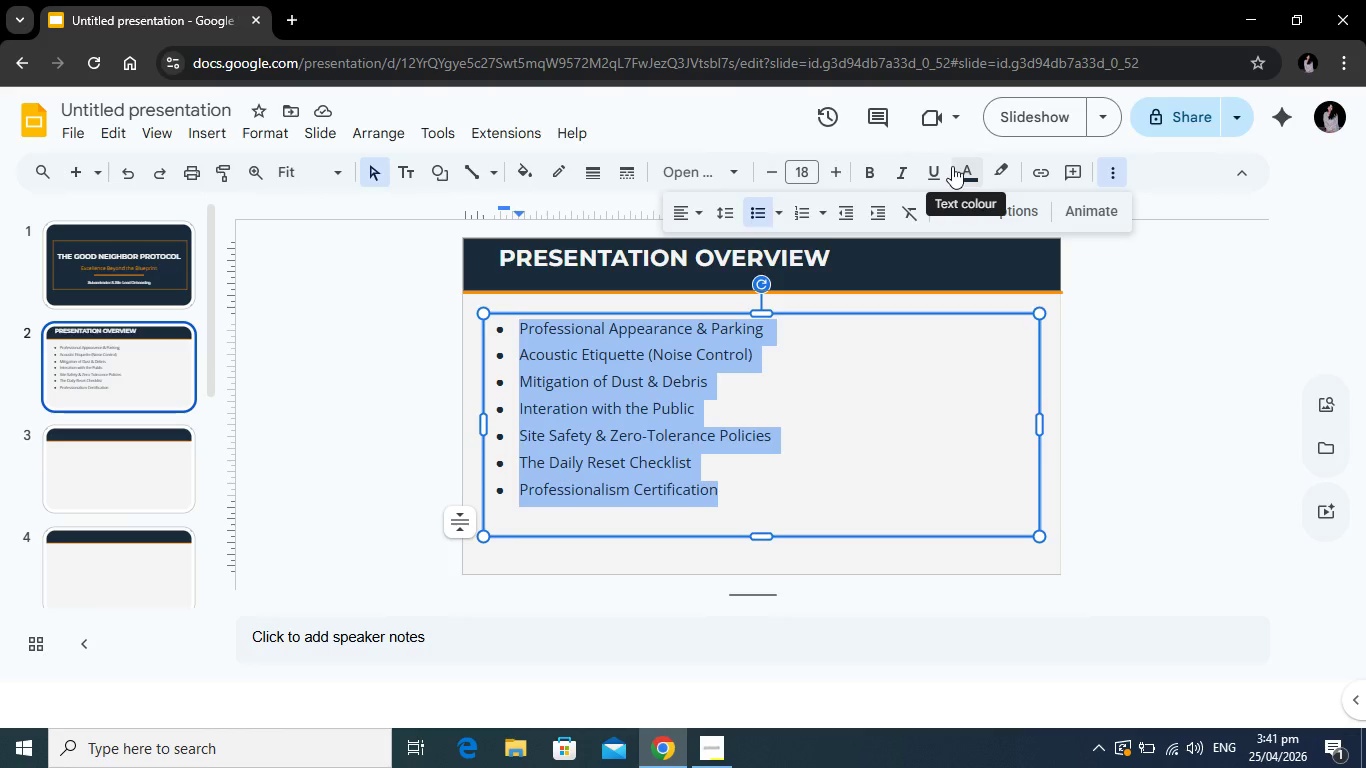 
left_click([410, 406])
 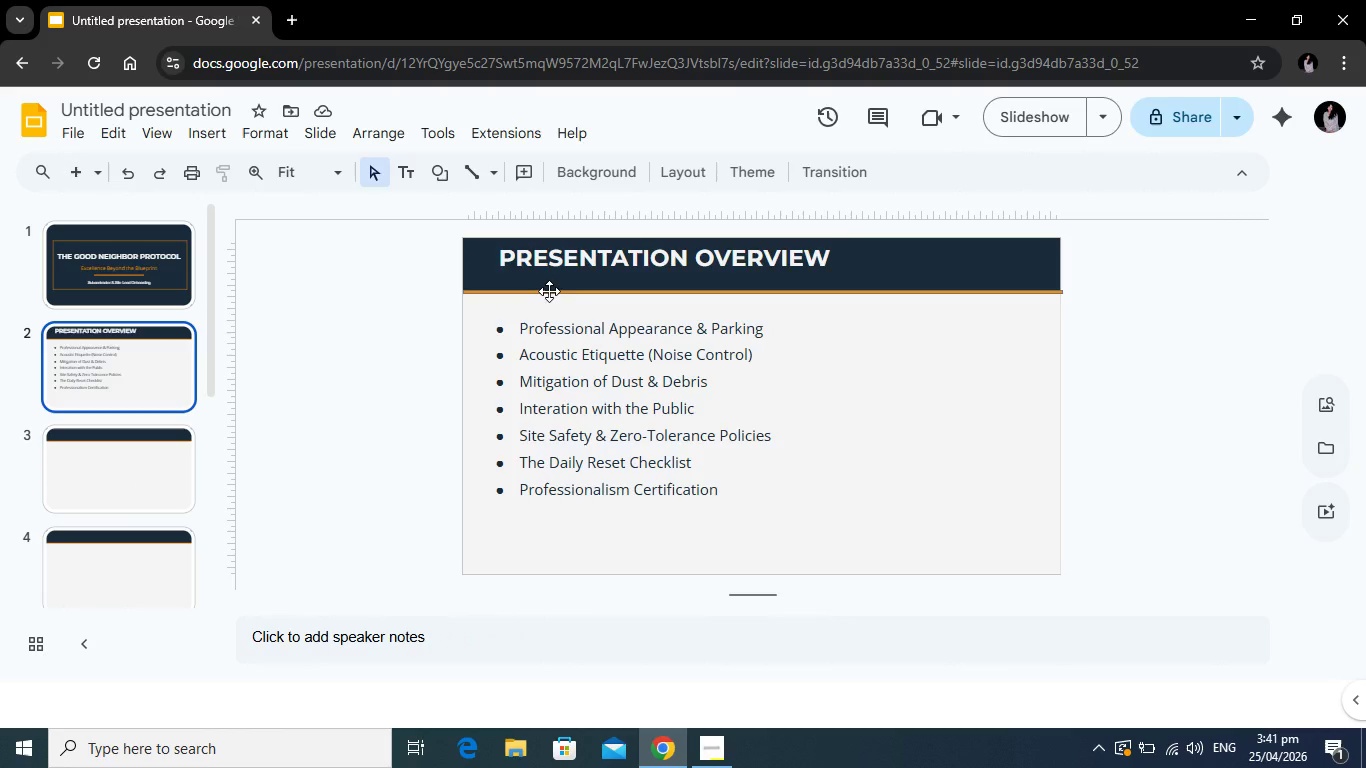 
wait(9.95)
 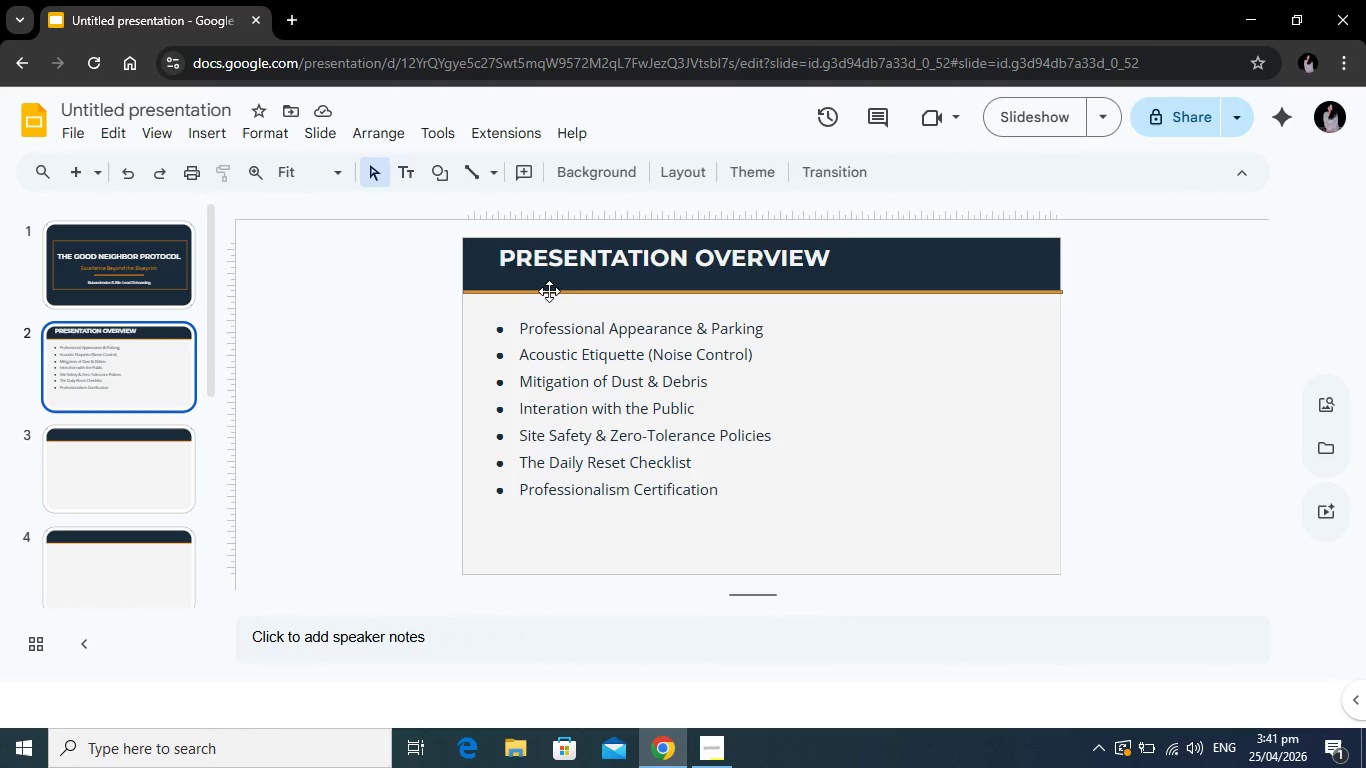 
left_click([1048, 292])
 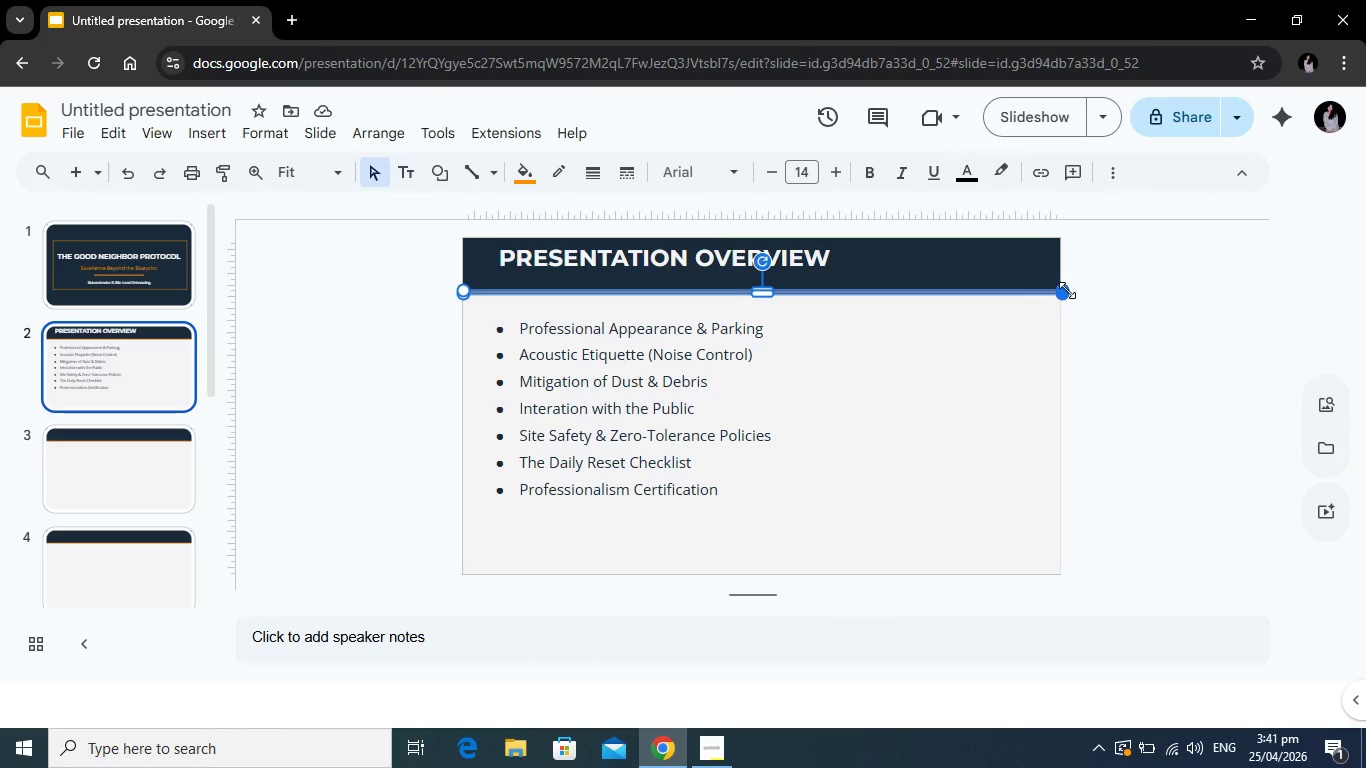 
left_click_drag(start_coordinate=[1063, 289], to_coordinate=[1057, 290])
 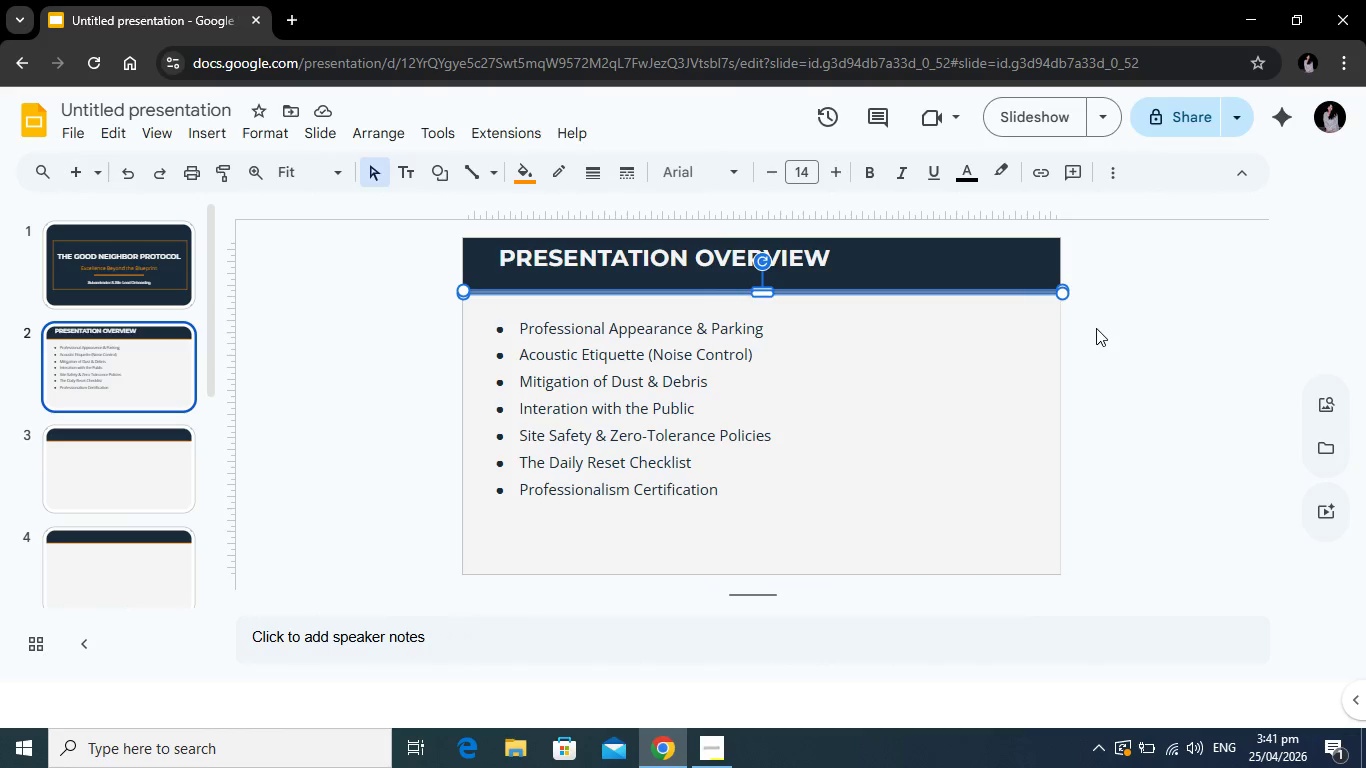 
left_click([1095, 328])
 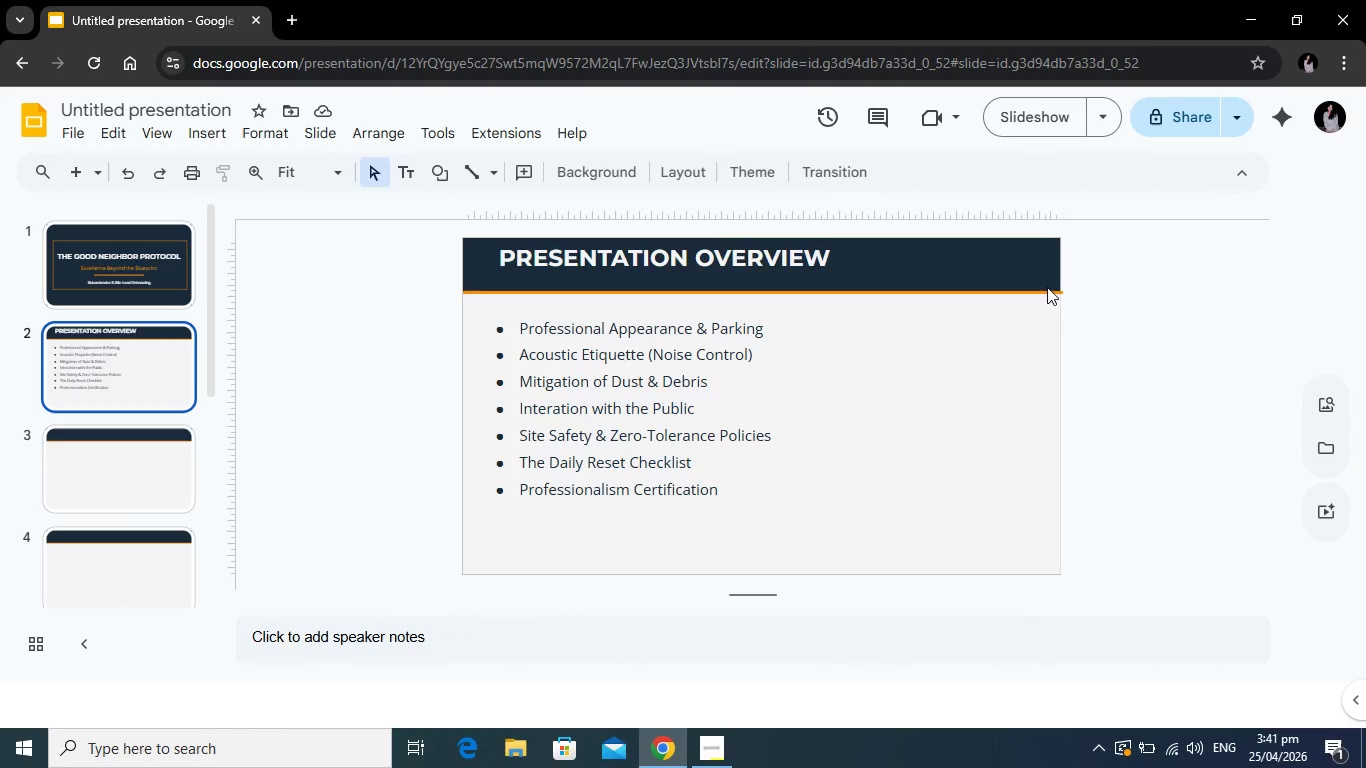 
left_click([1047, 287])
 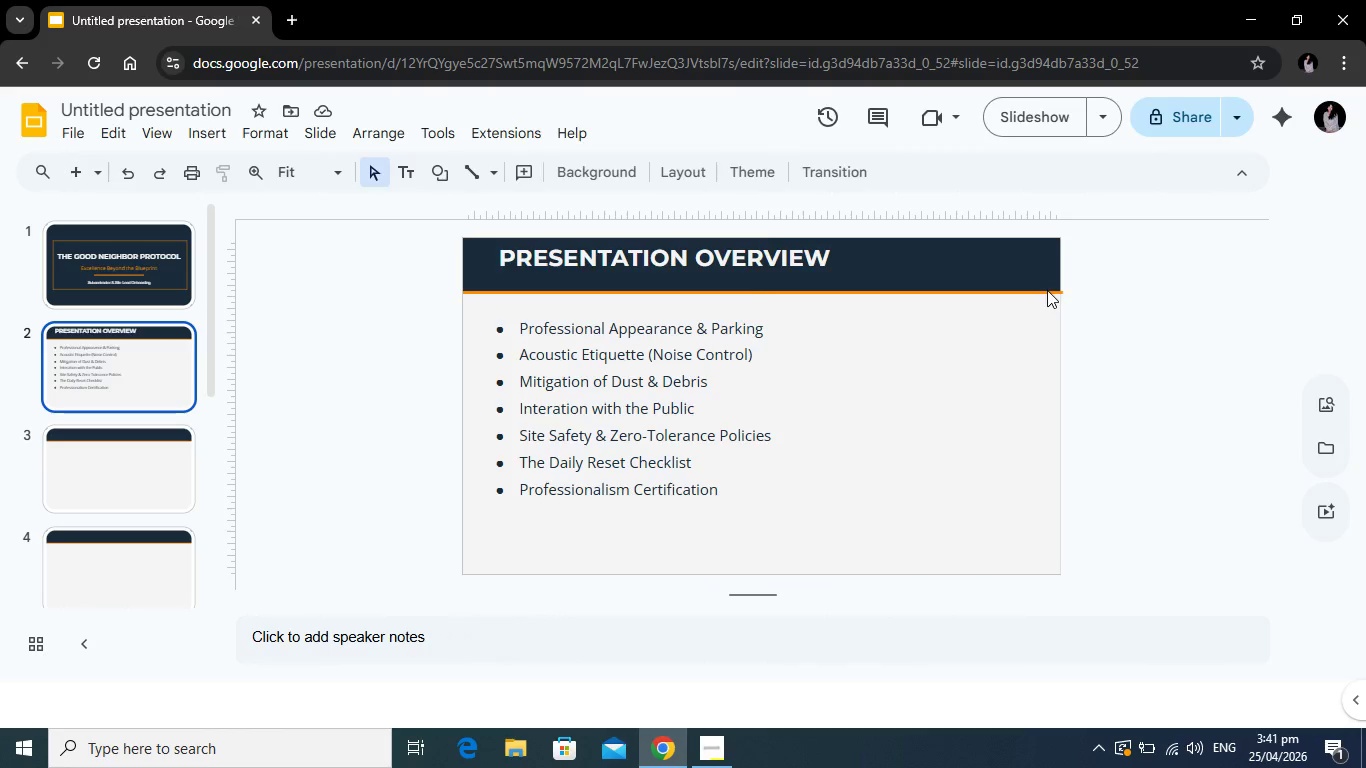 
left_click([1047, 290])
 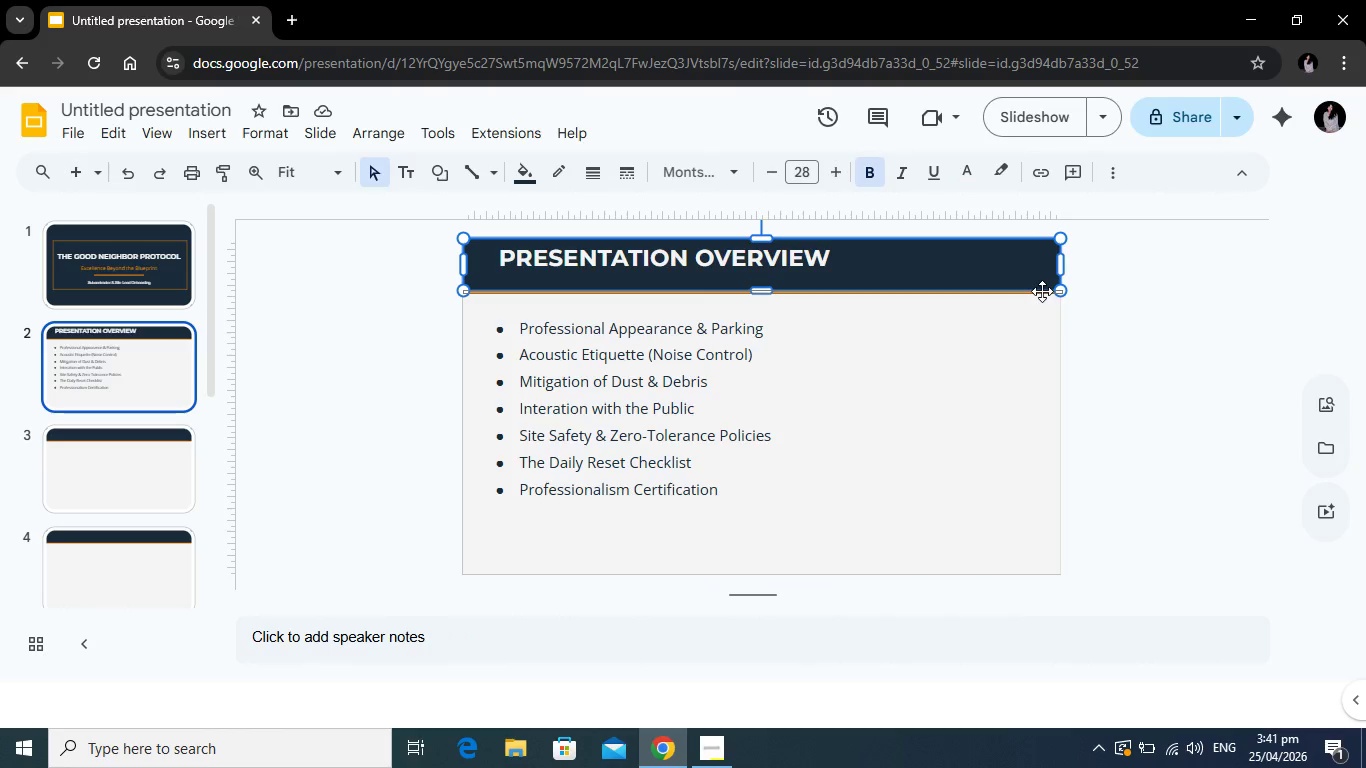 
left_click([1042, 291])
 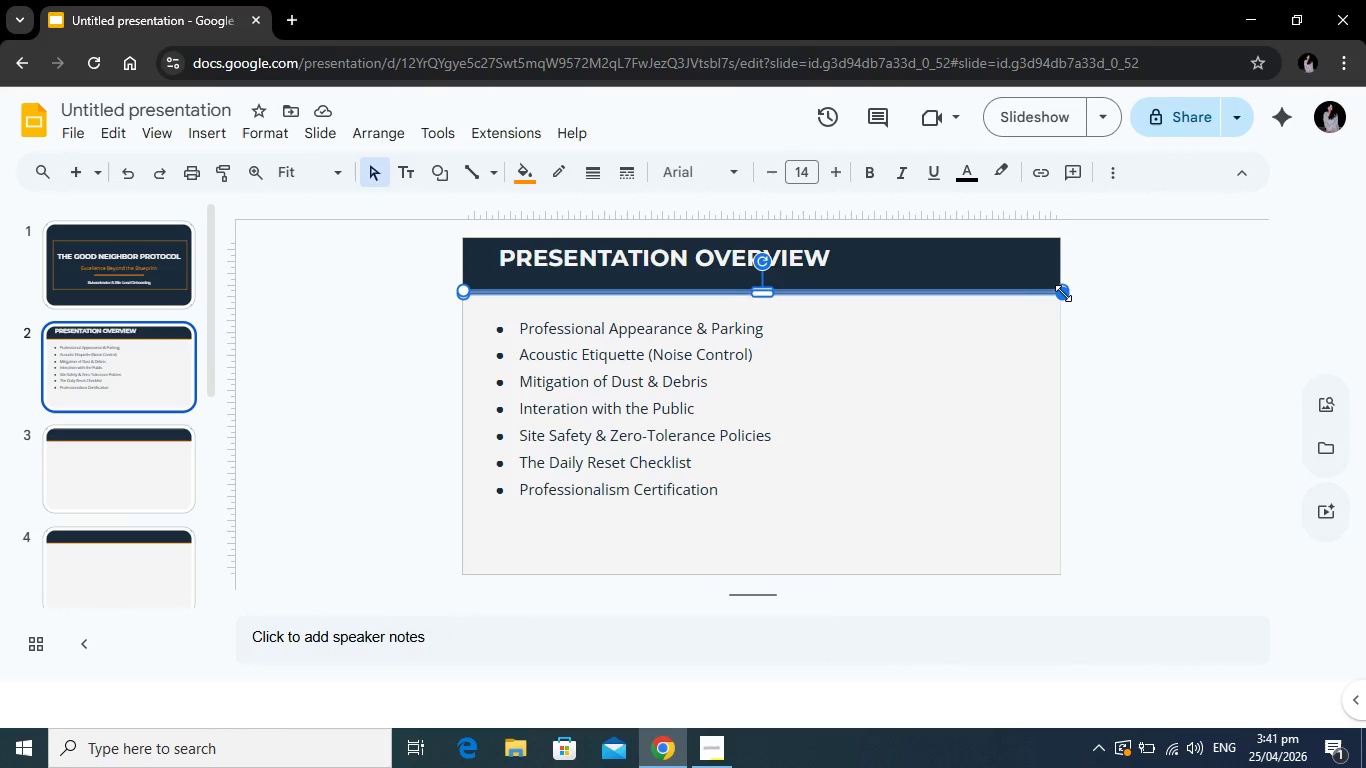 
left_click_drag(start_coordinate=[1063, 293], to_coordinate=[1054, 291])
 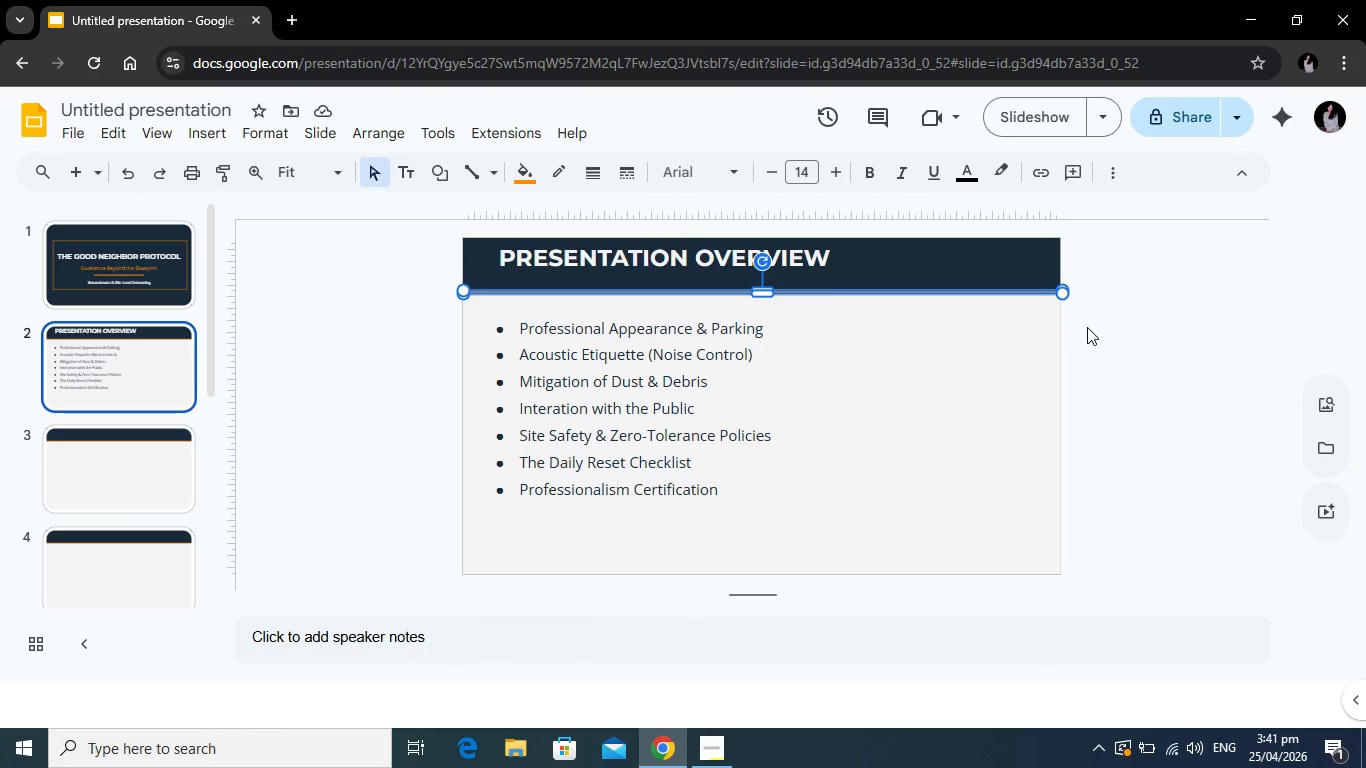 
left_click([1087, 327])
 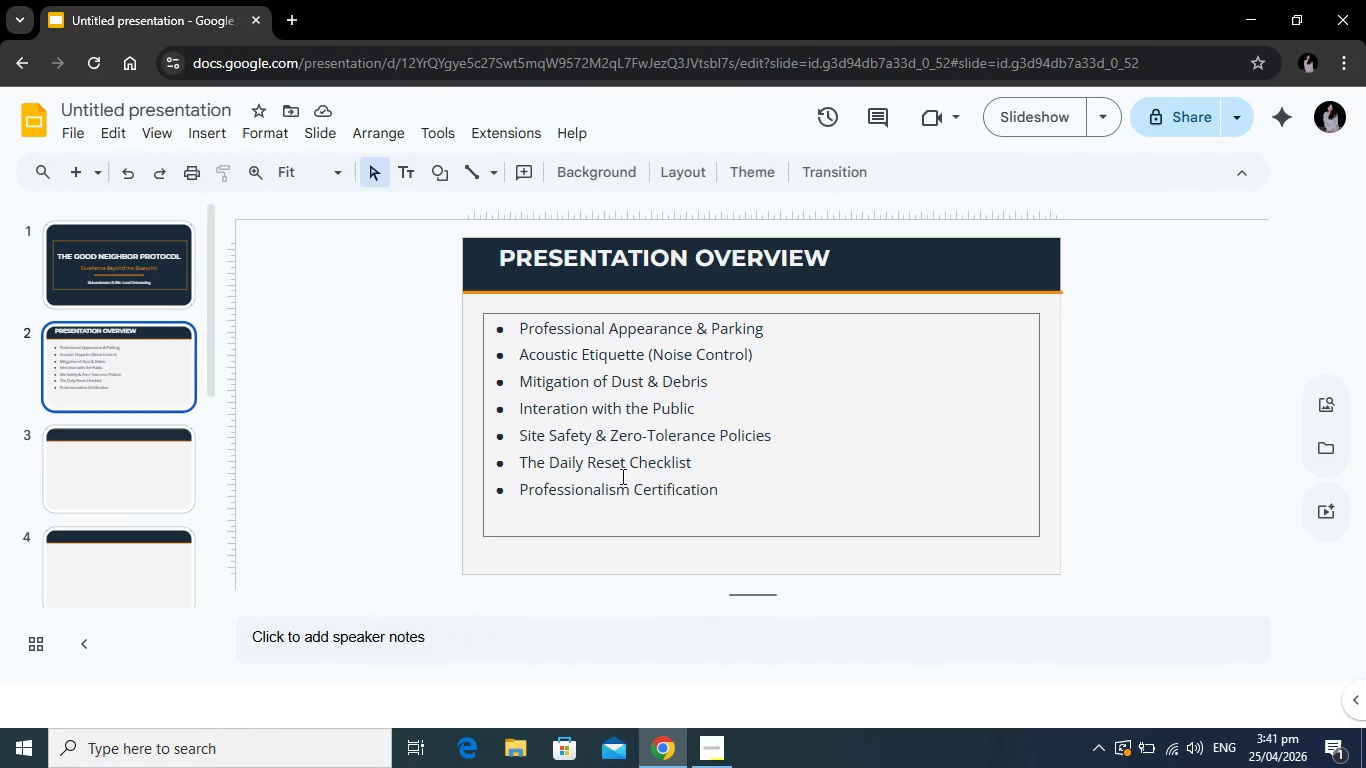 
mouse_move([127, 436])
 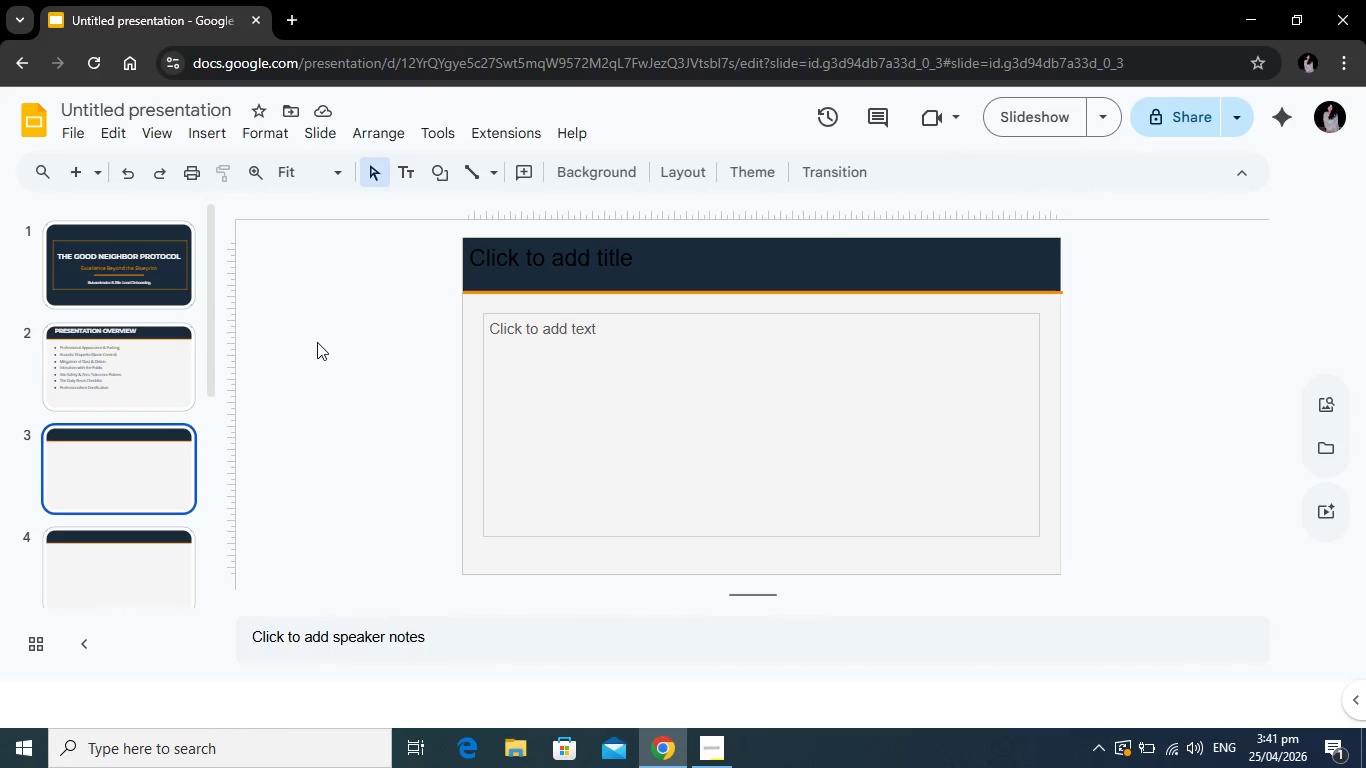 
wait(9.26)
 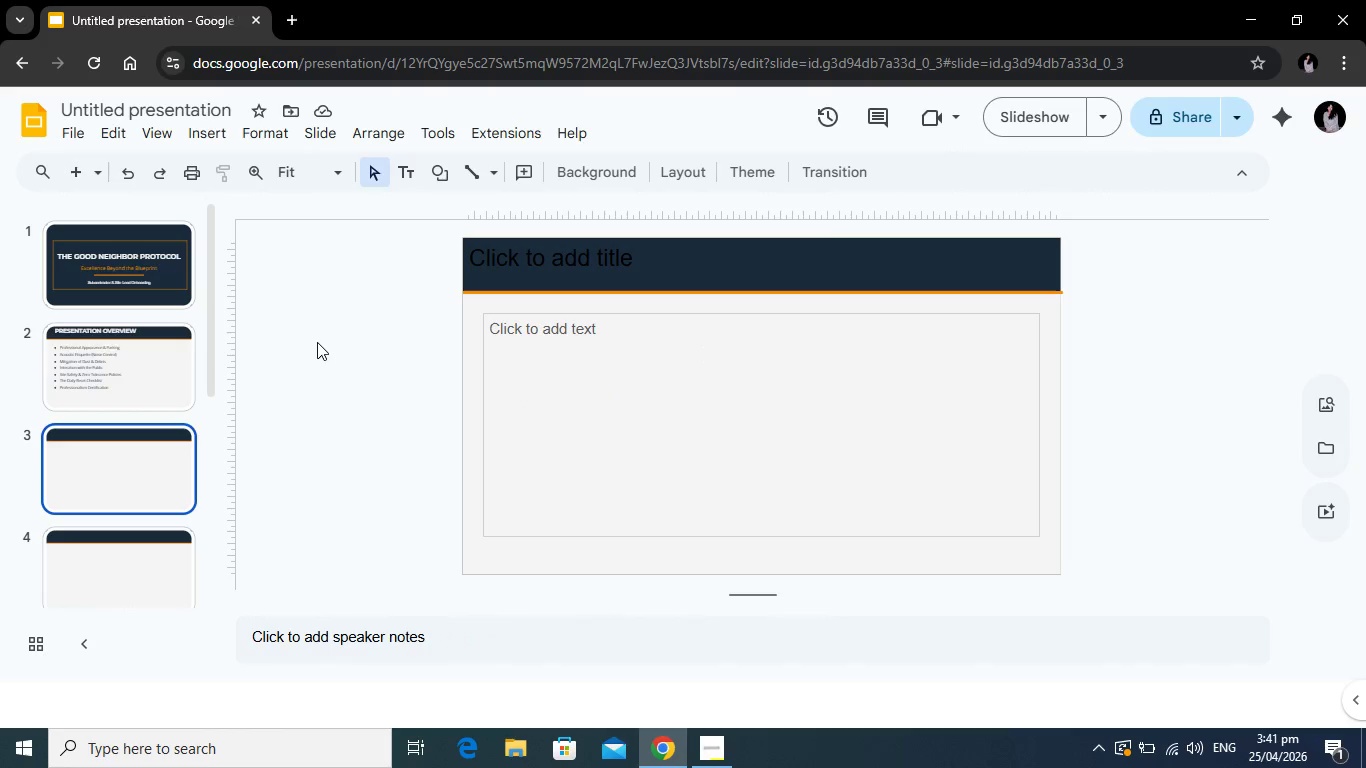 
left_click([595, 261])
 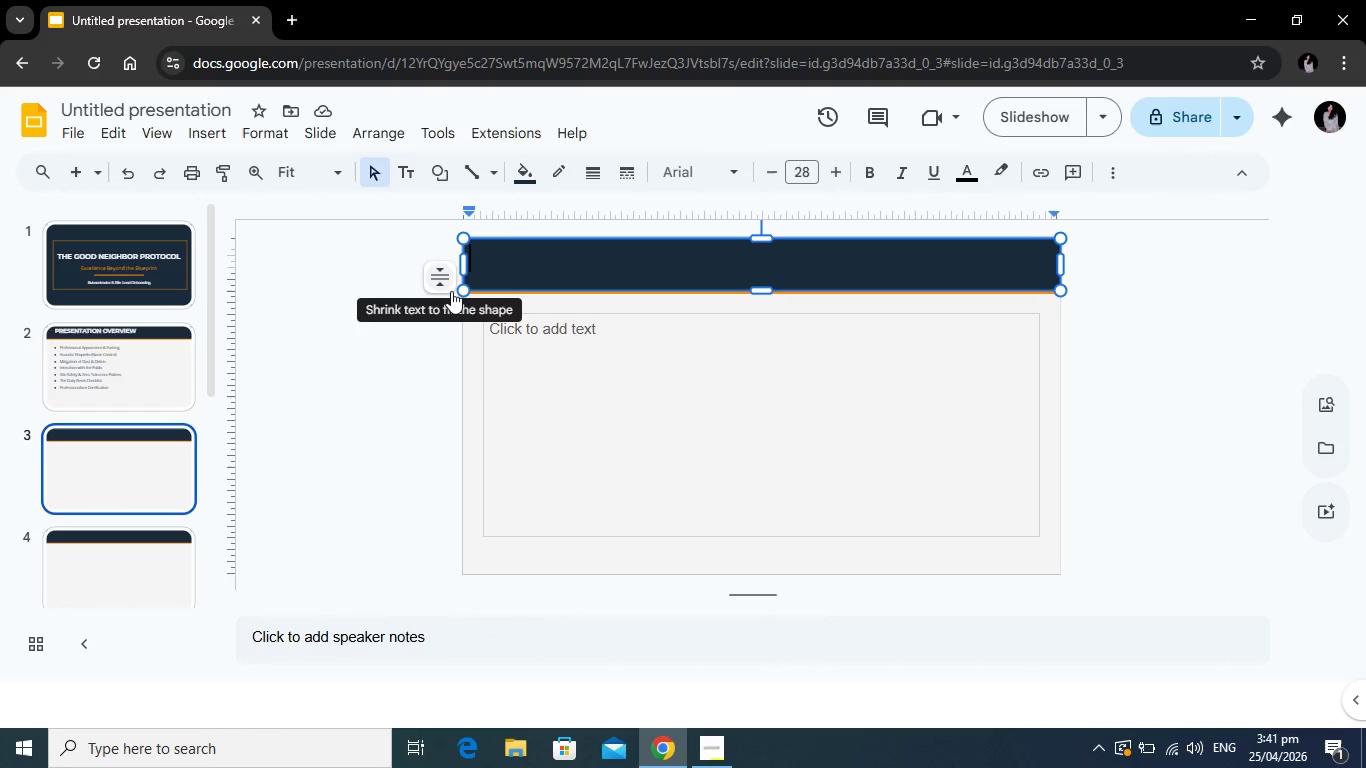 
type(FIRST IMPRESSION: APPERA)
key(Backspace)
key(Backspace)
type(ARANCE)
 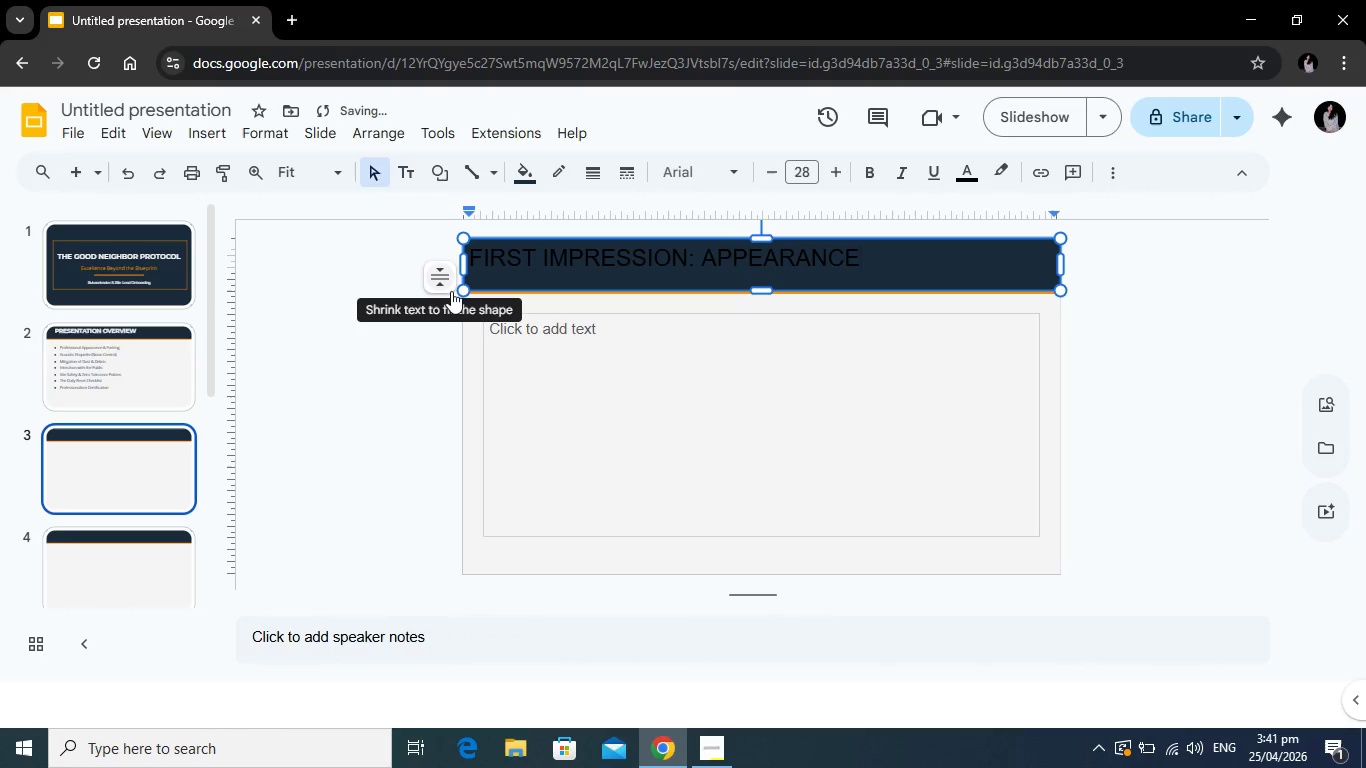 
left_click_drag(start_coordinate=[911, 265], to_coordinate=[450, 253])
 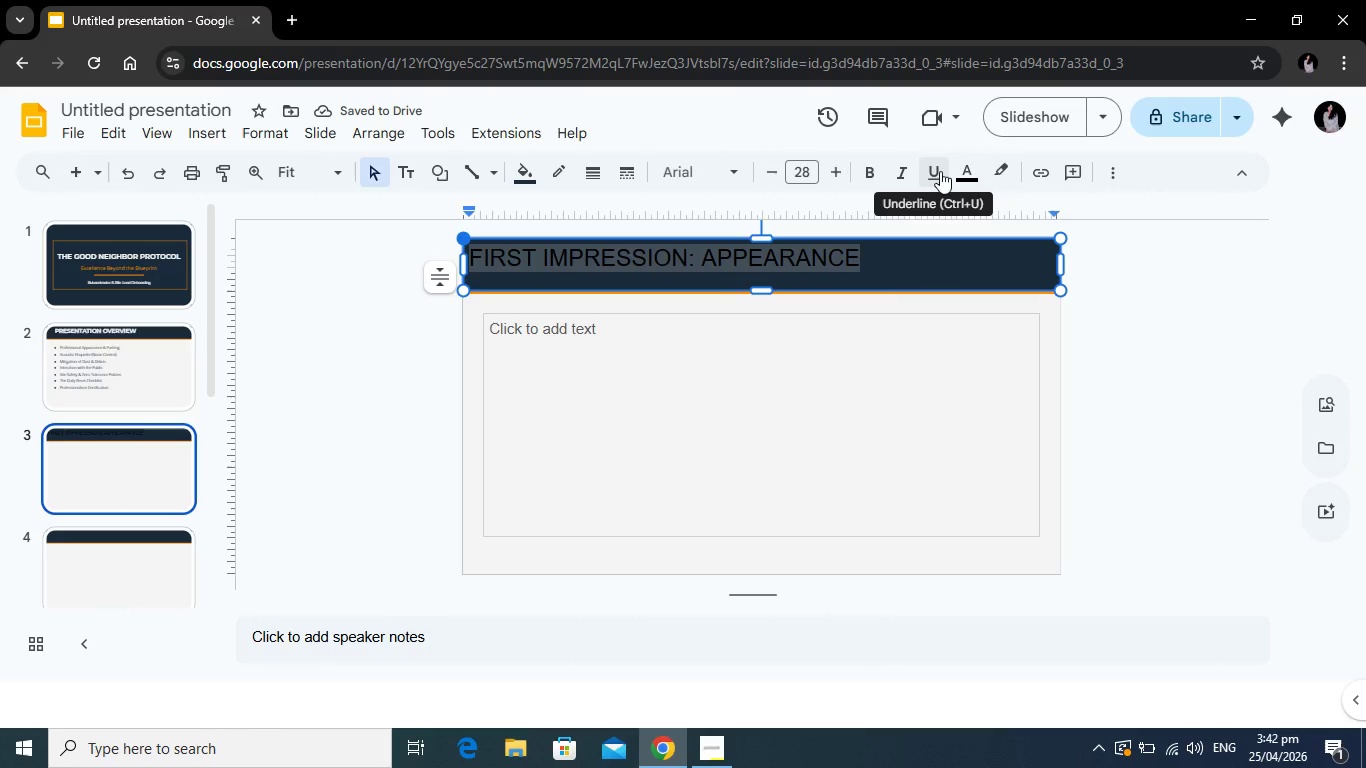 
left_click([955, 171])
 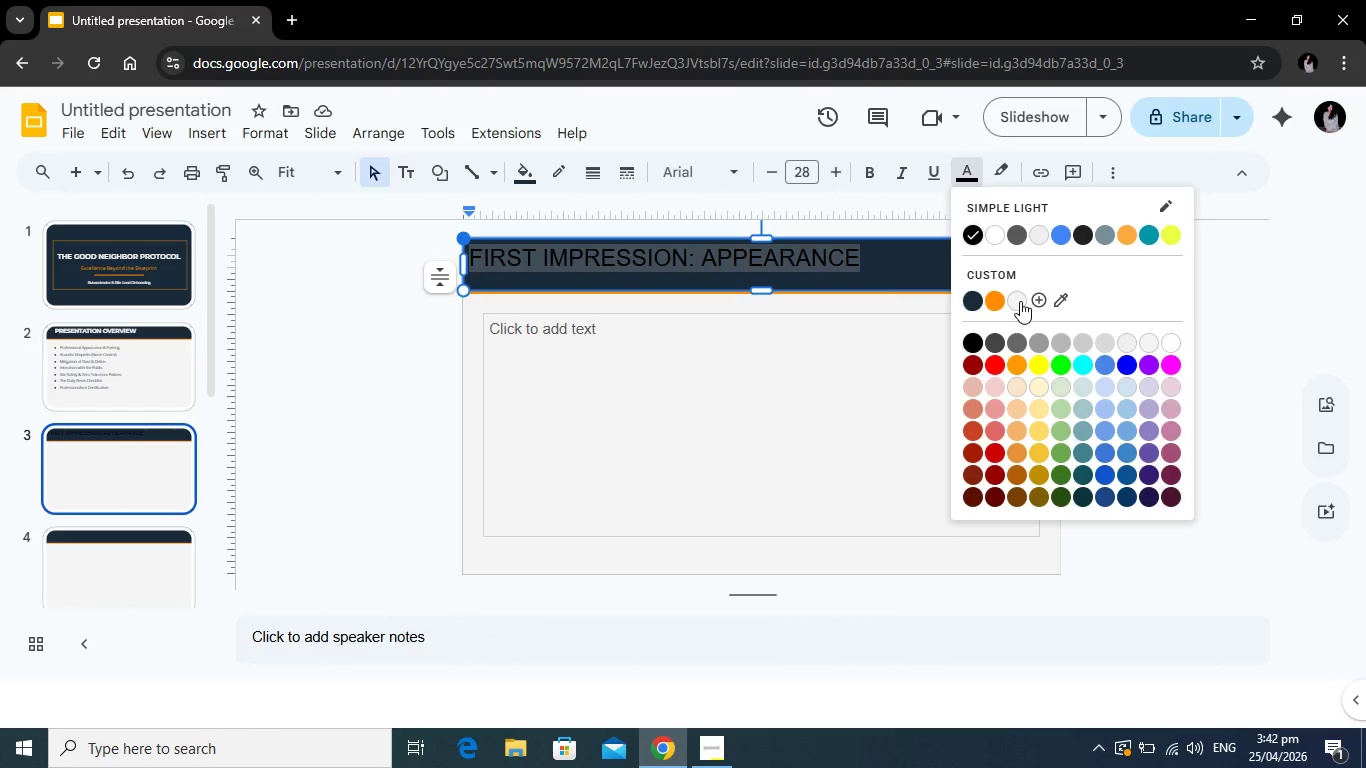 
left_click([1020, 301])
 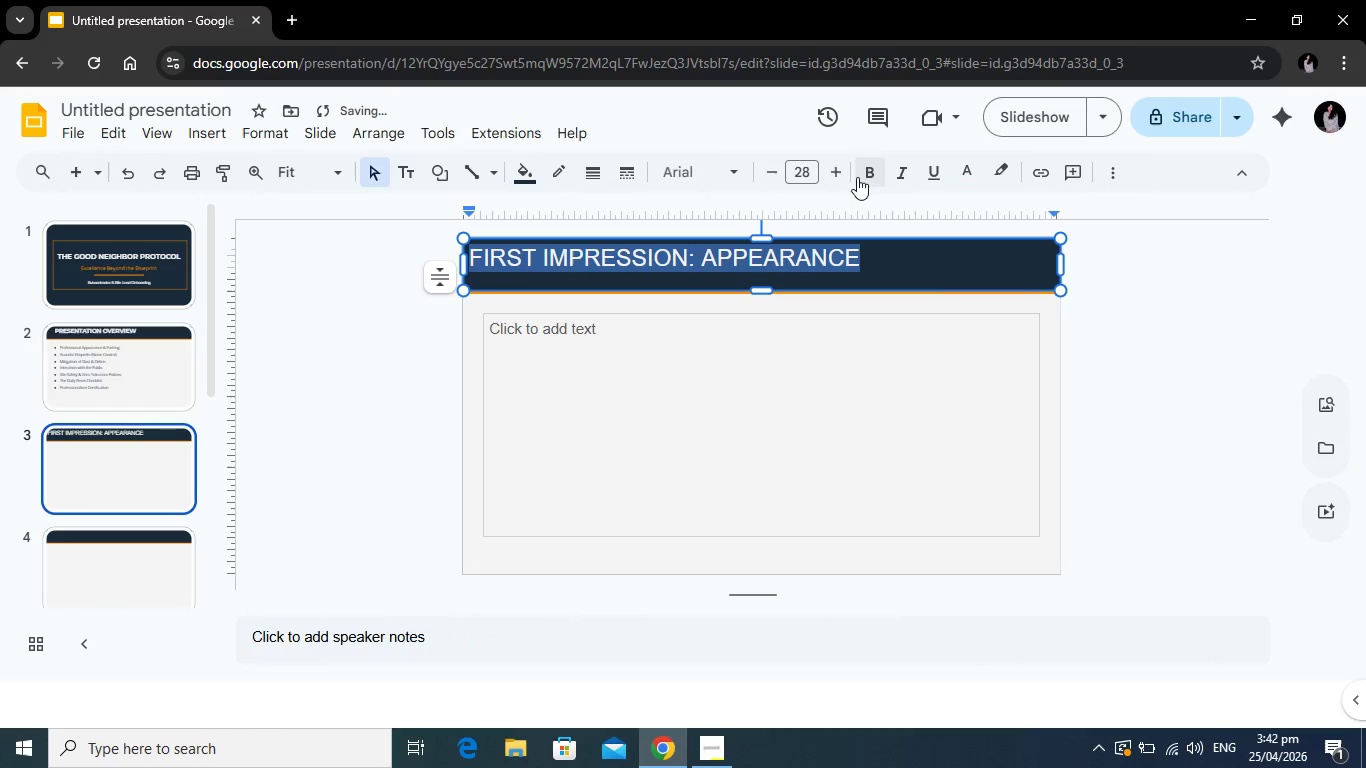 
left_click([869, 175])
 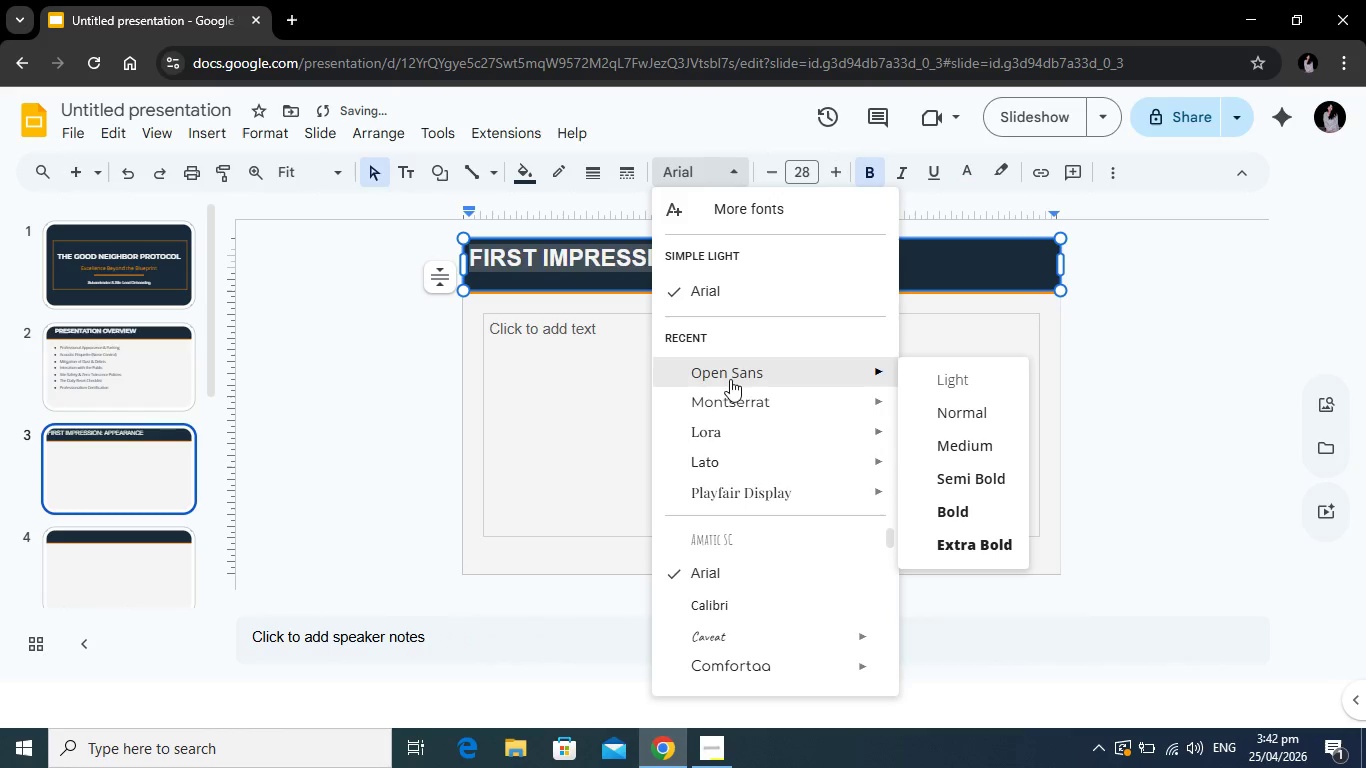 
left_click([723, 400])
 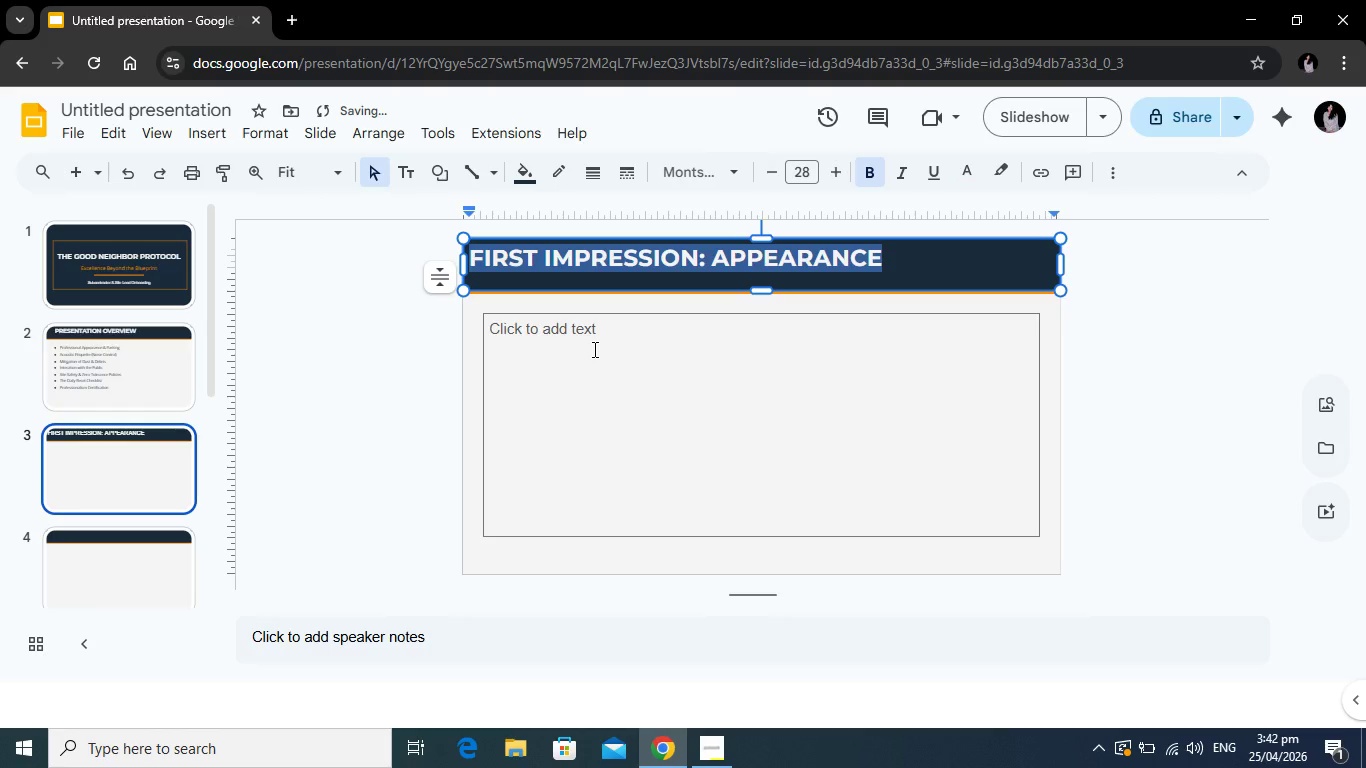 
left_click([593, 349])
 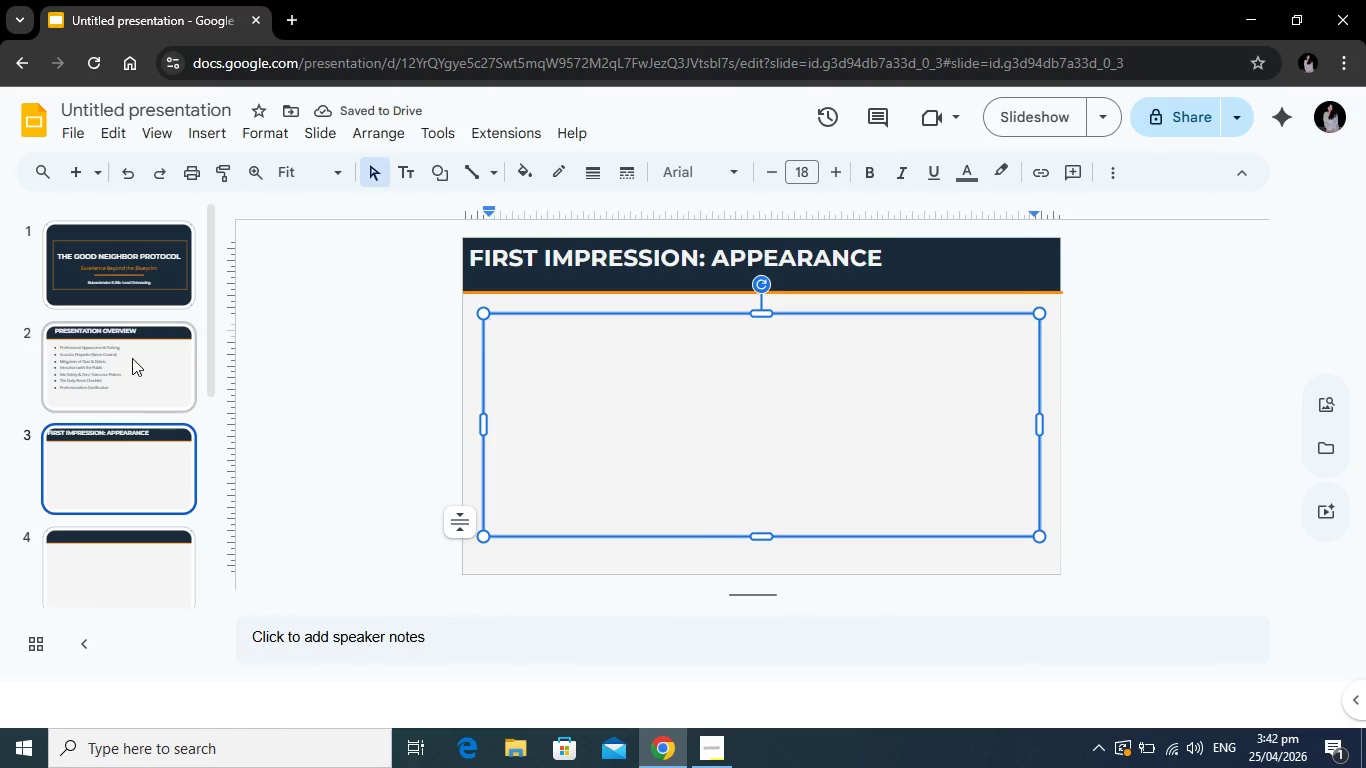 
left_click([132, 358])
 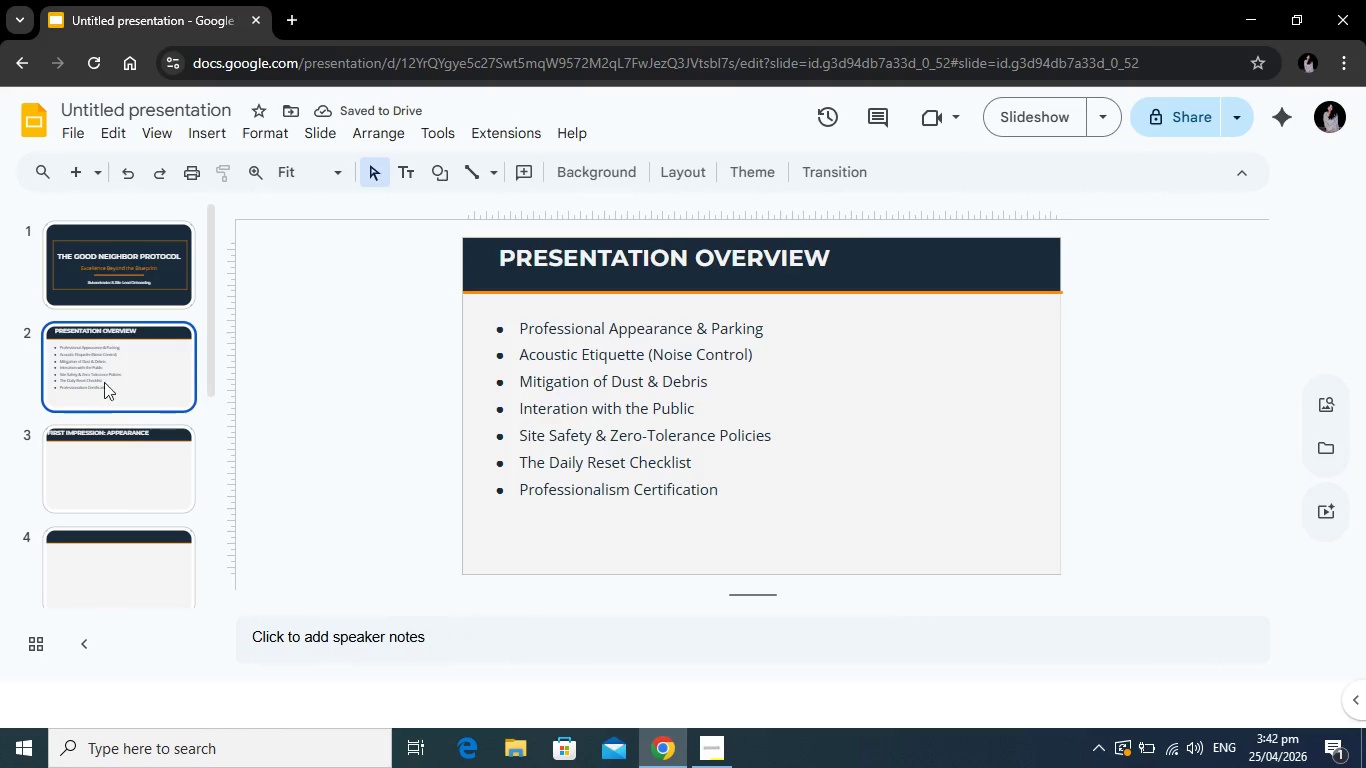 
left_click([106, 446])
 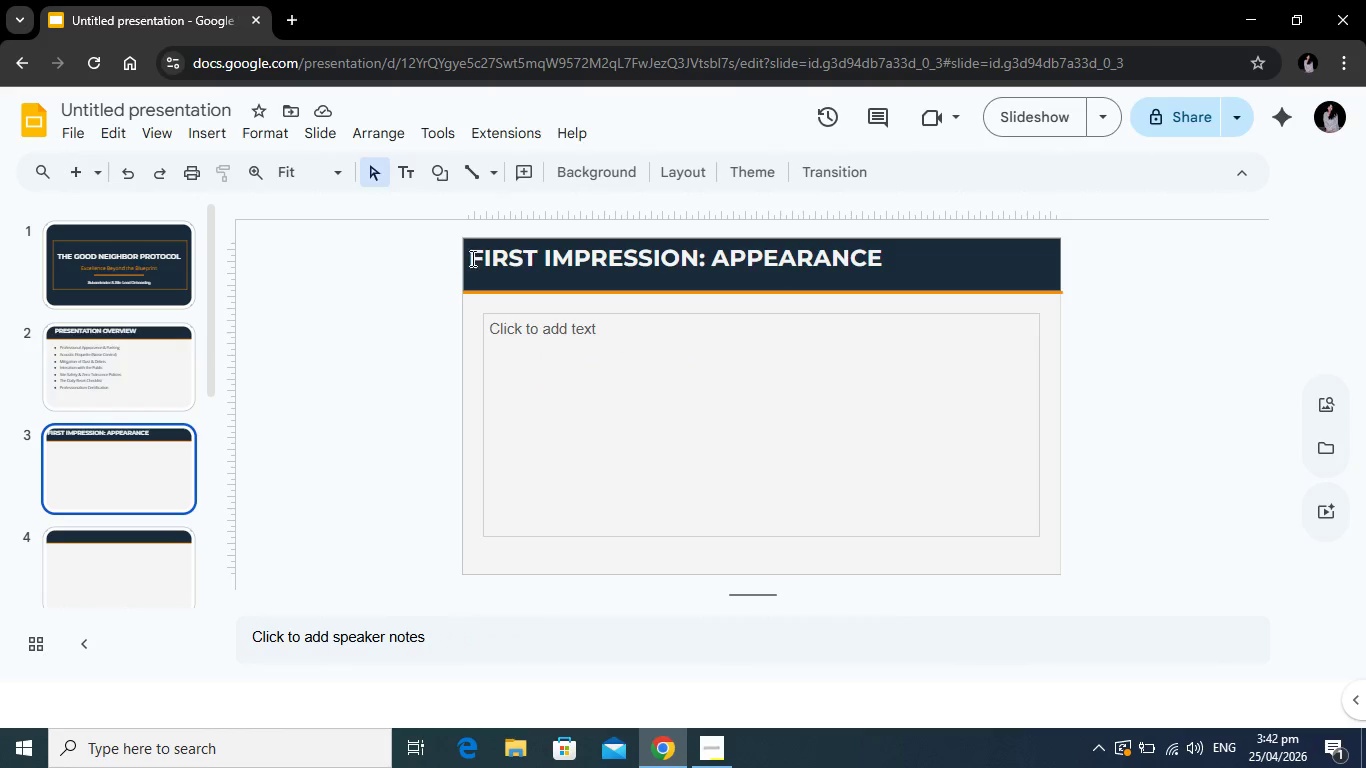 
left_click([473, 256])
 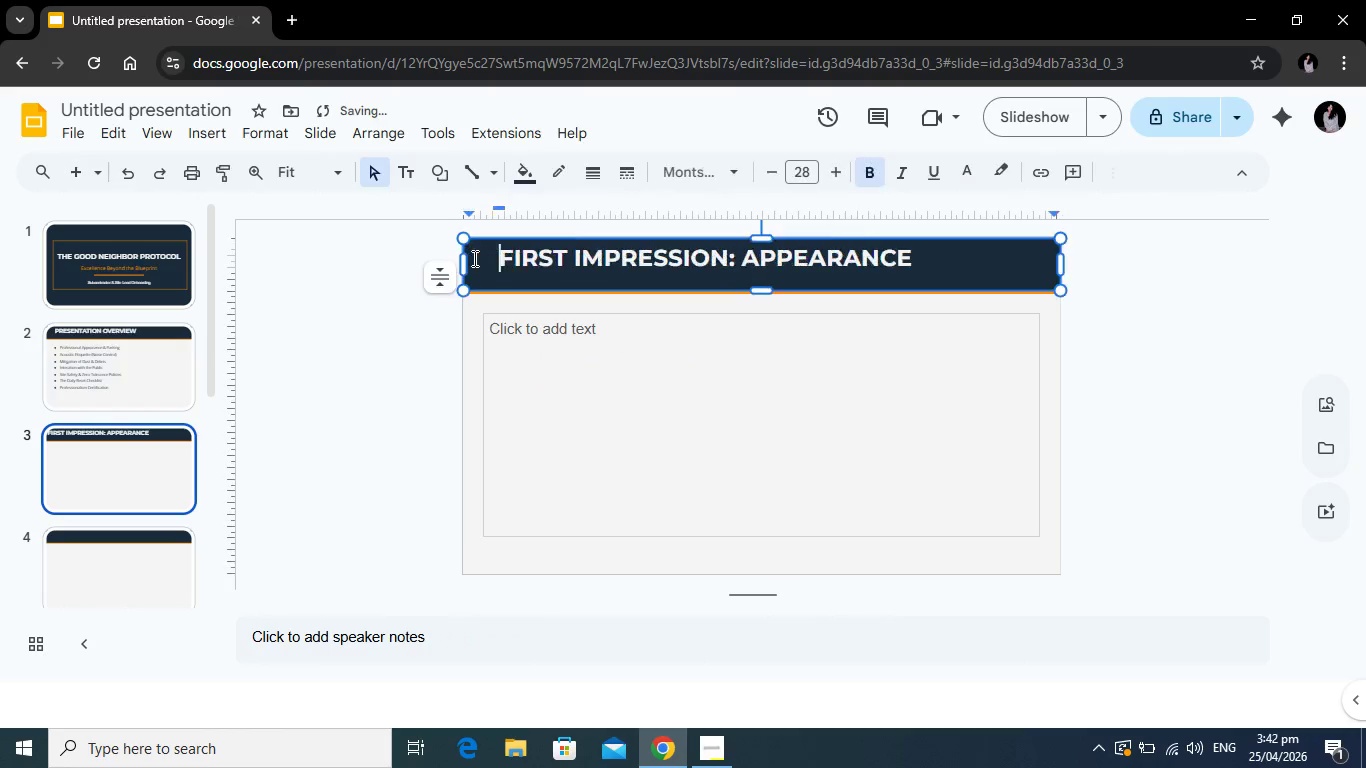 
key(Tab)
 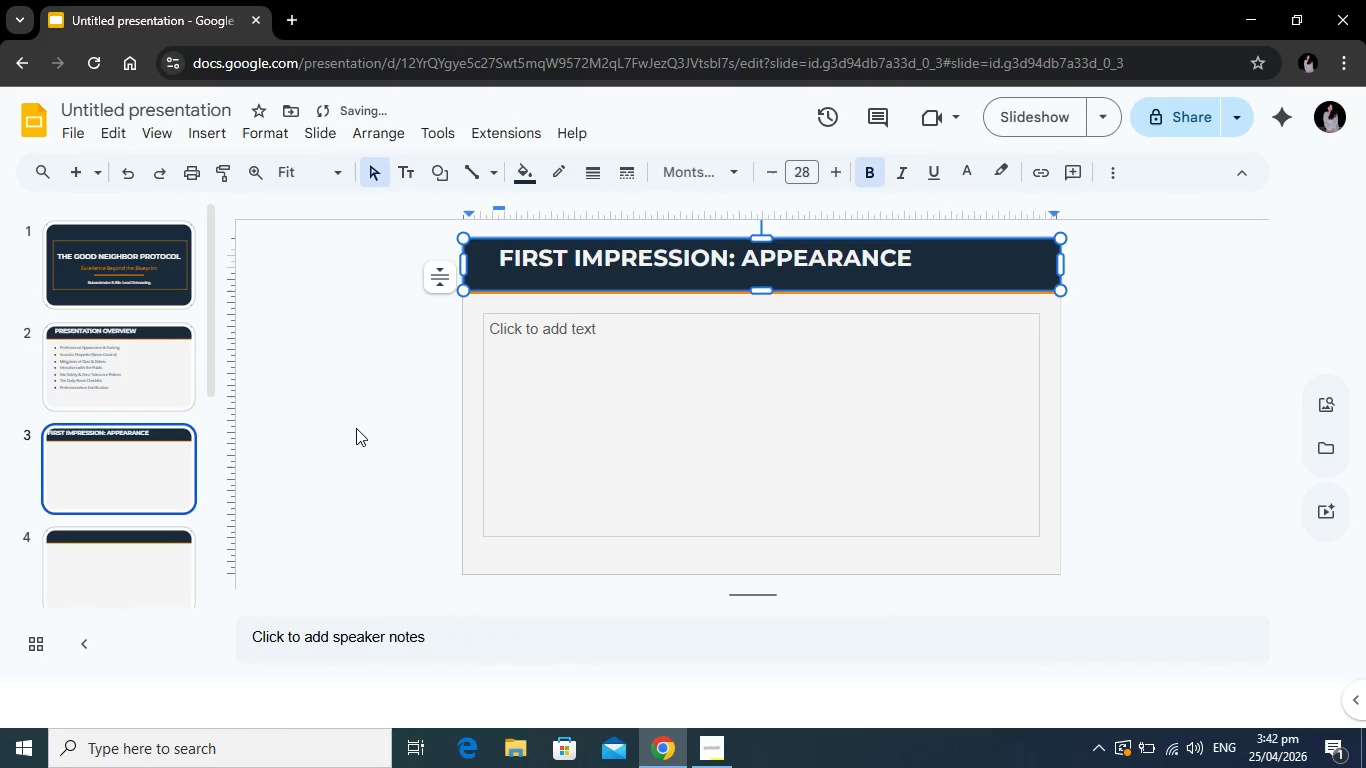 
left_click([356, 428])
 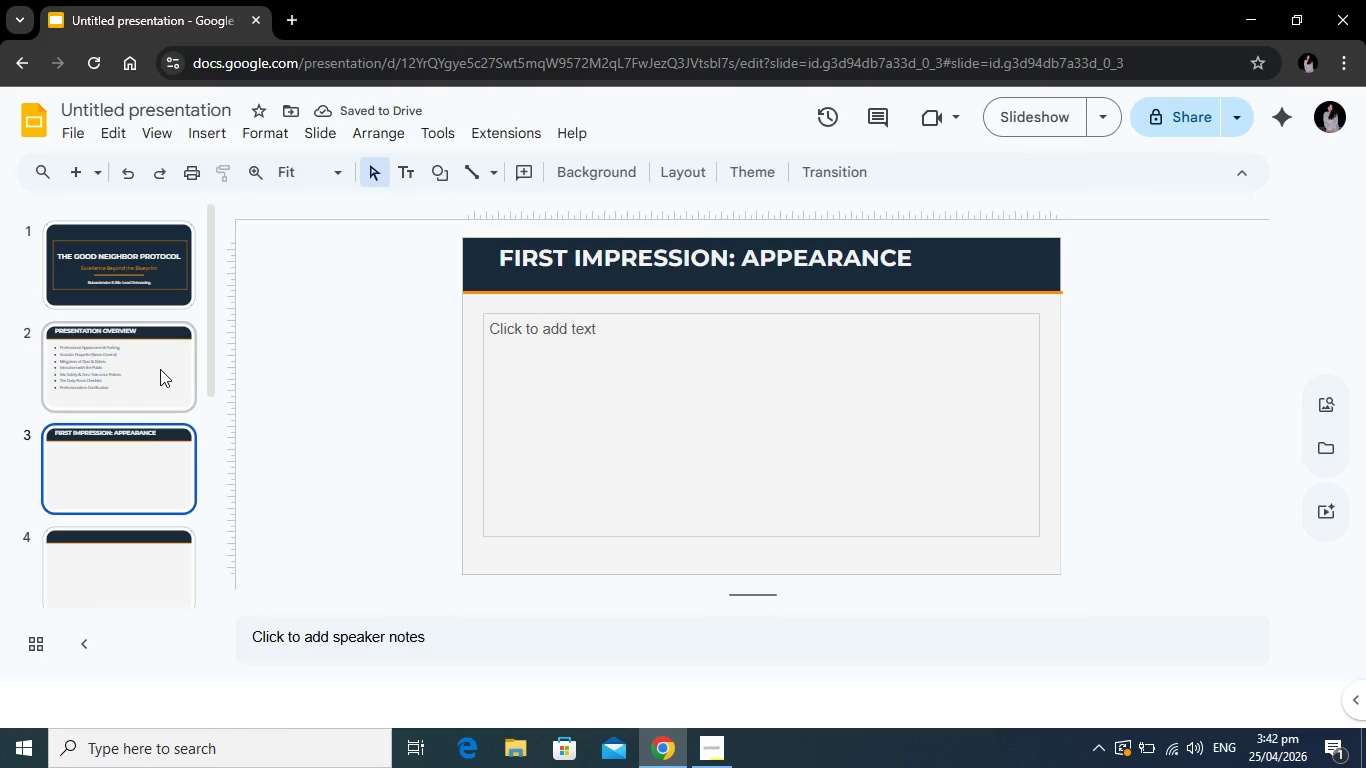 
wait(5.12)
 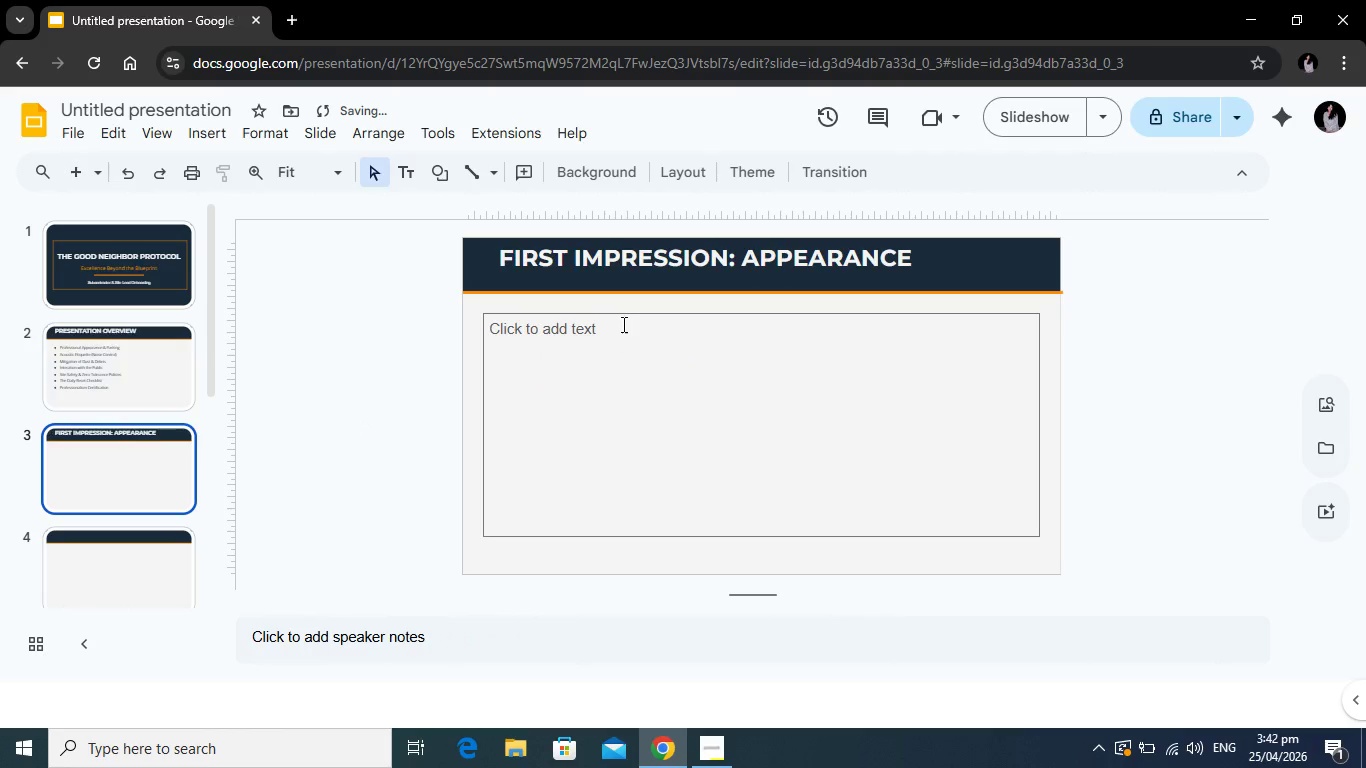 
left_click([584, 373])
 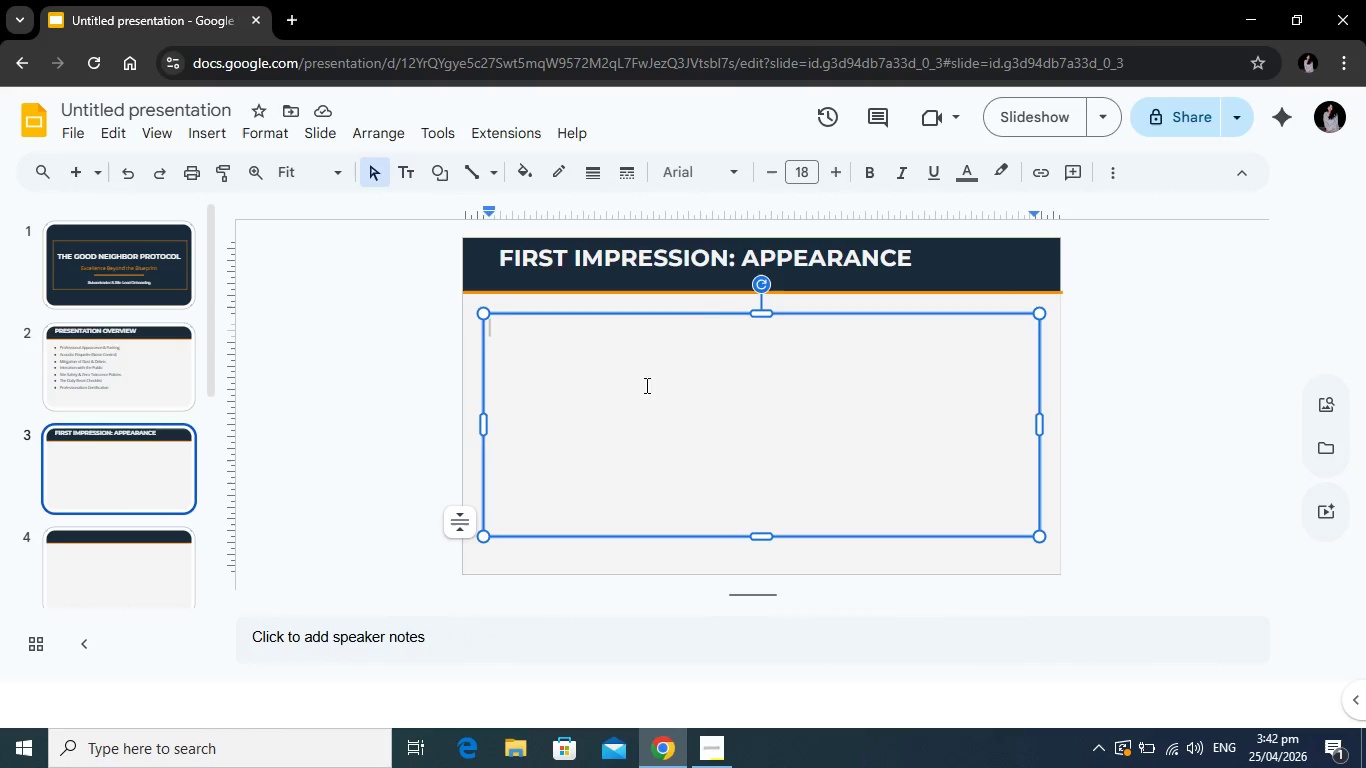 
left_click([690, 317])
 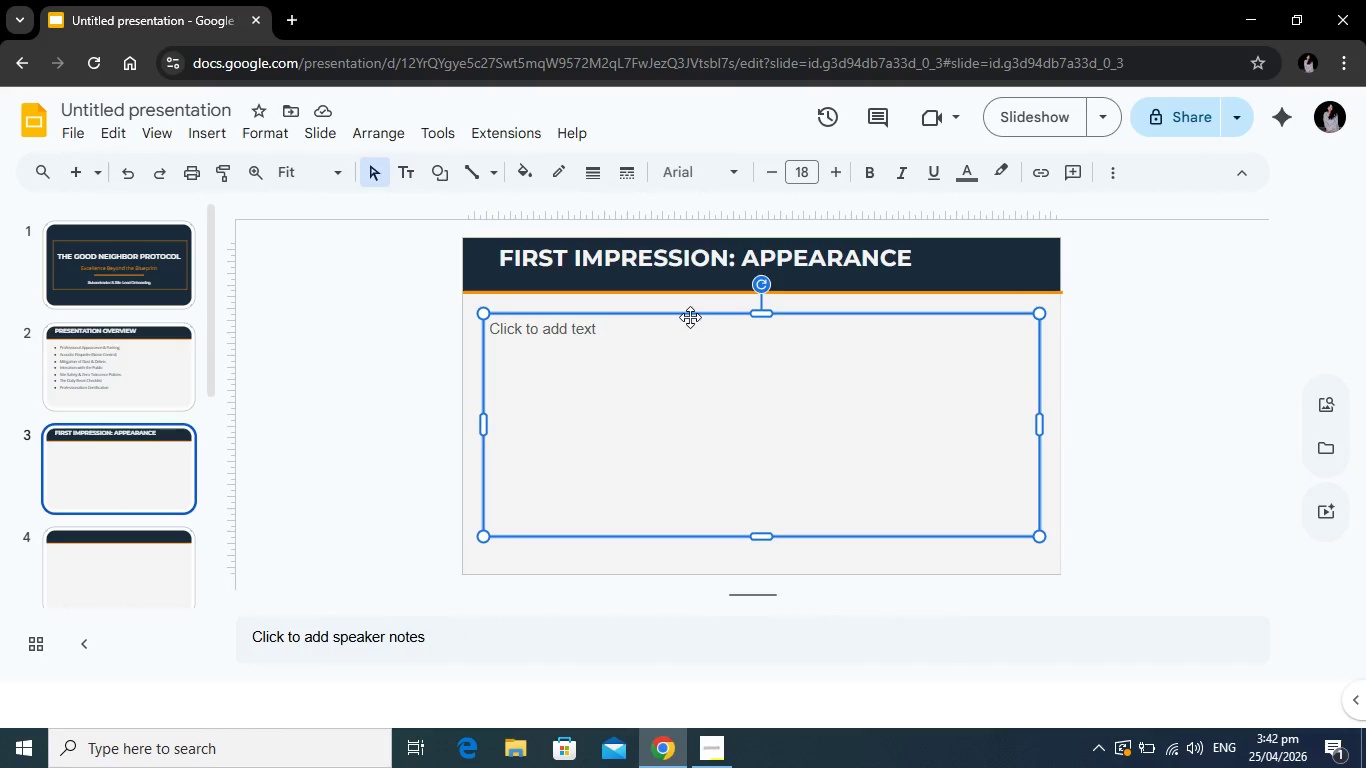 
key(Backspace)
 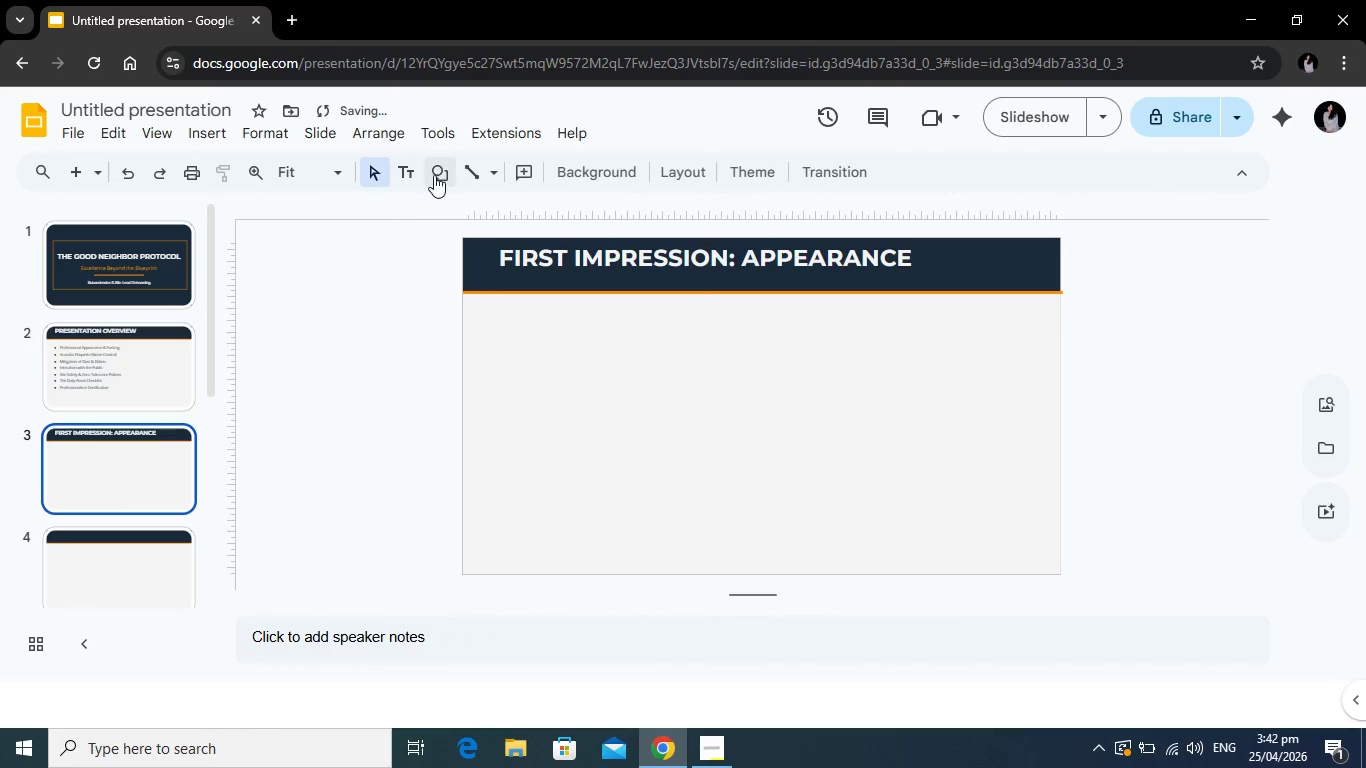 
left_click([439, 167])
 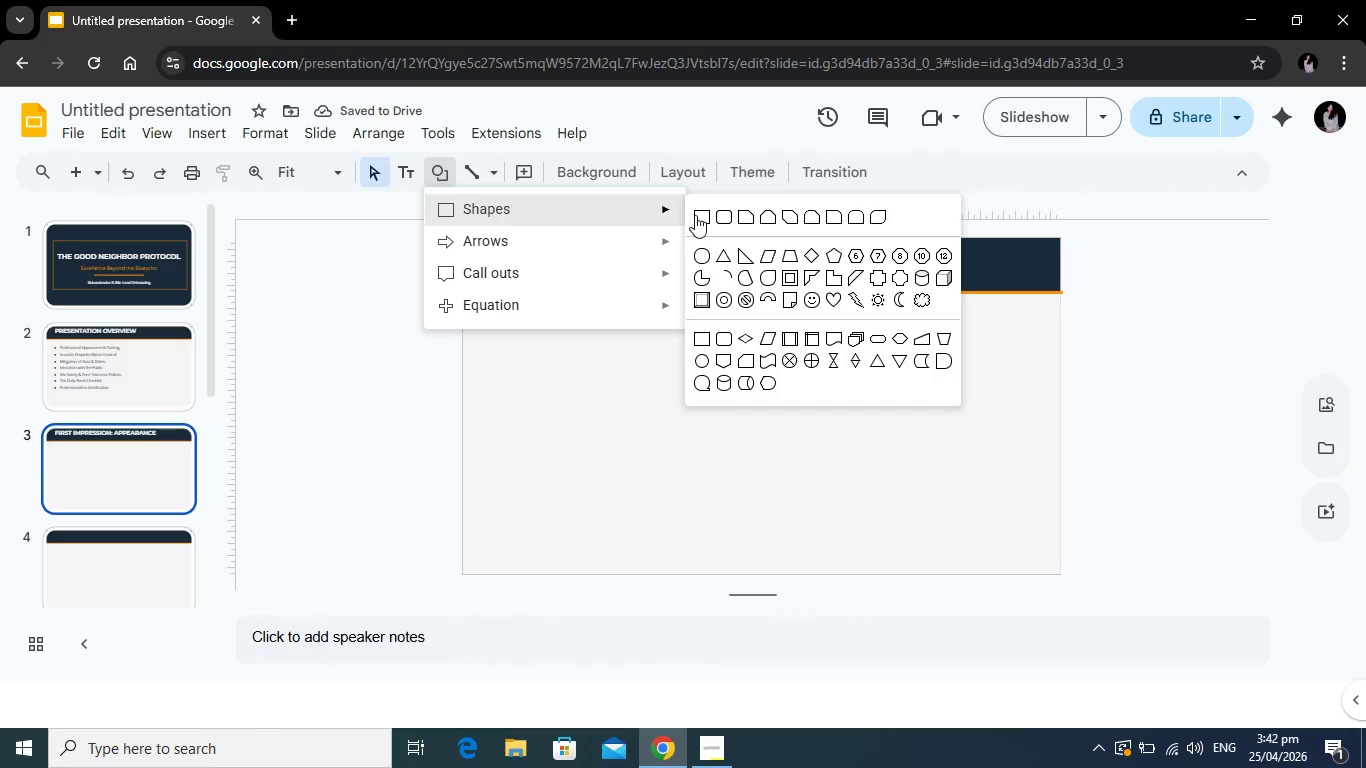 
left_click([695, 215])
 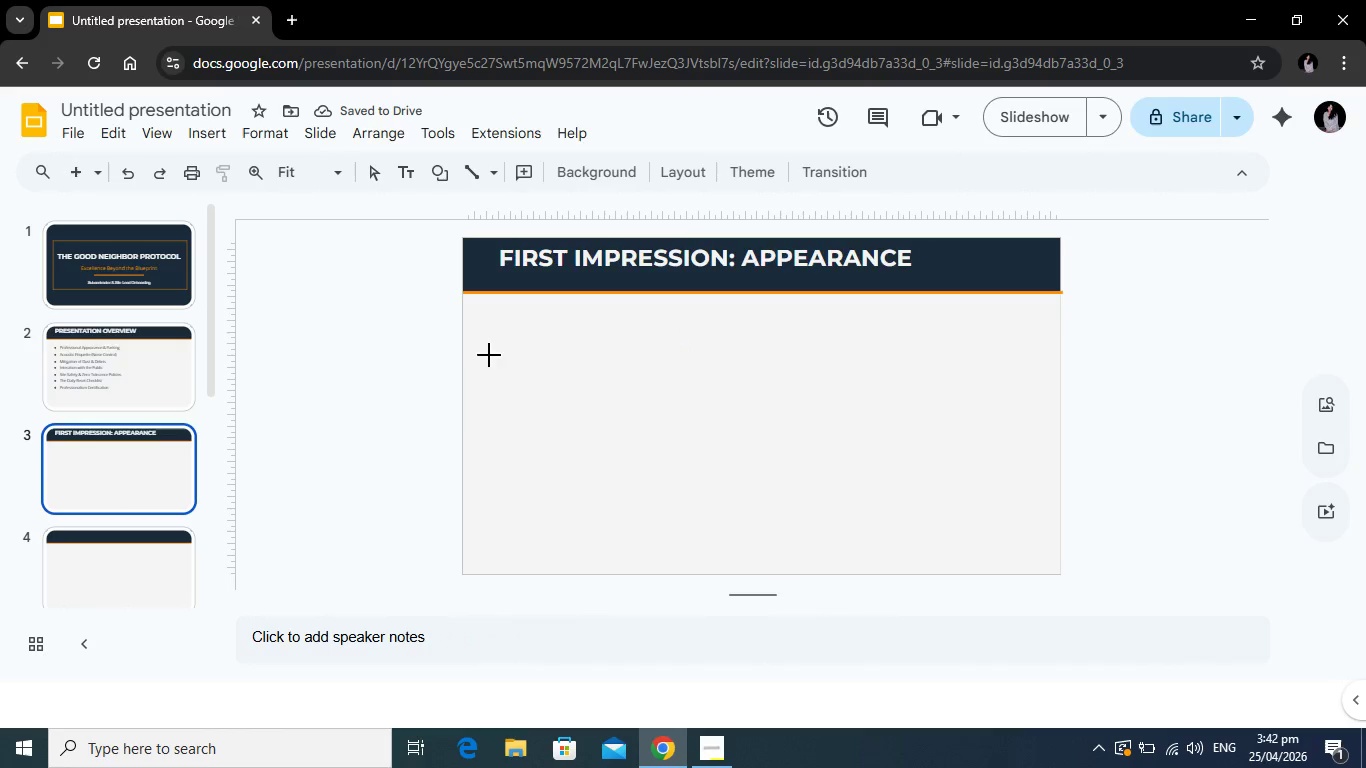 
left_click_drag(start_coordinate=[488, 348], to_coordinate=[751, 541])
 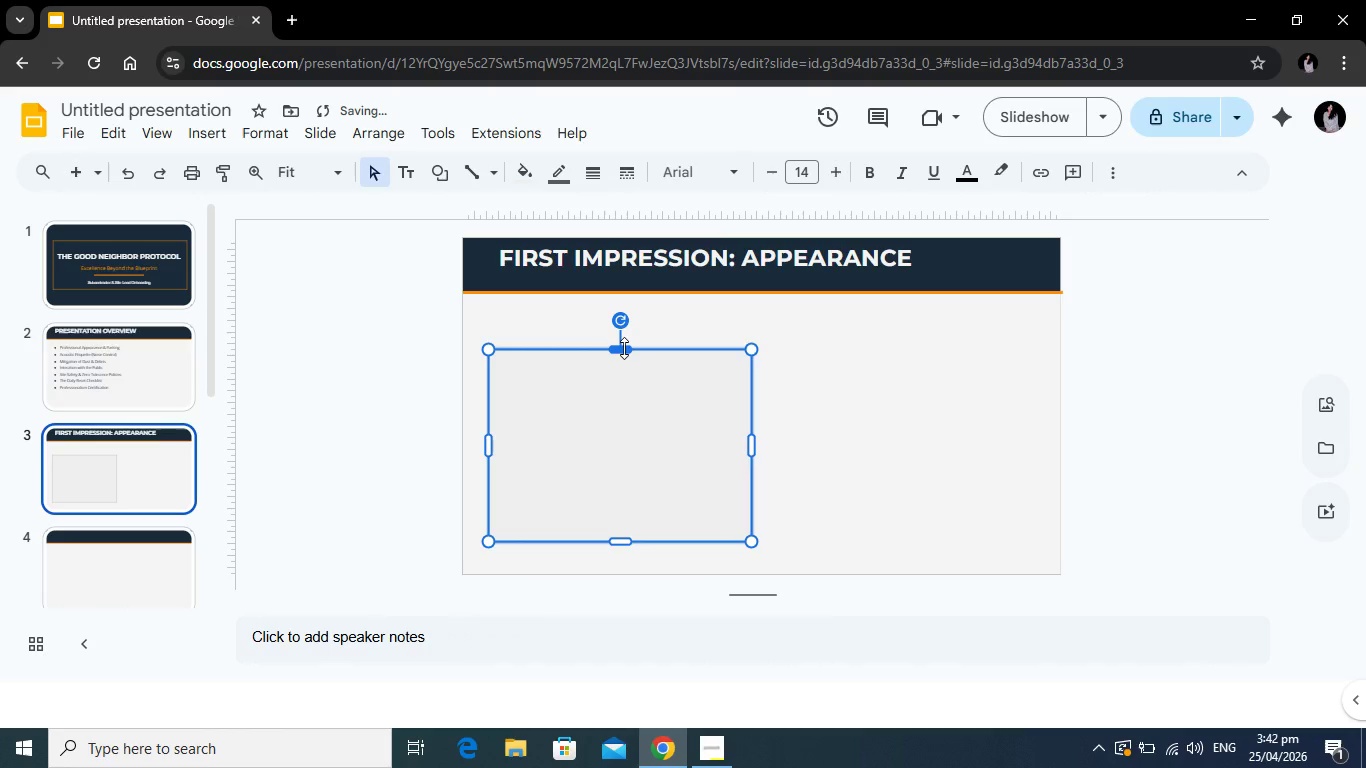 
left_click_drag(start_coordinate=[624, 348], to_coordinate=[626, 327])
 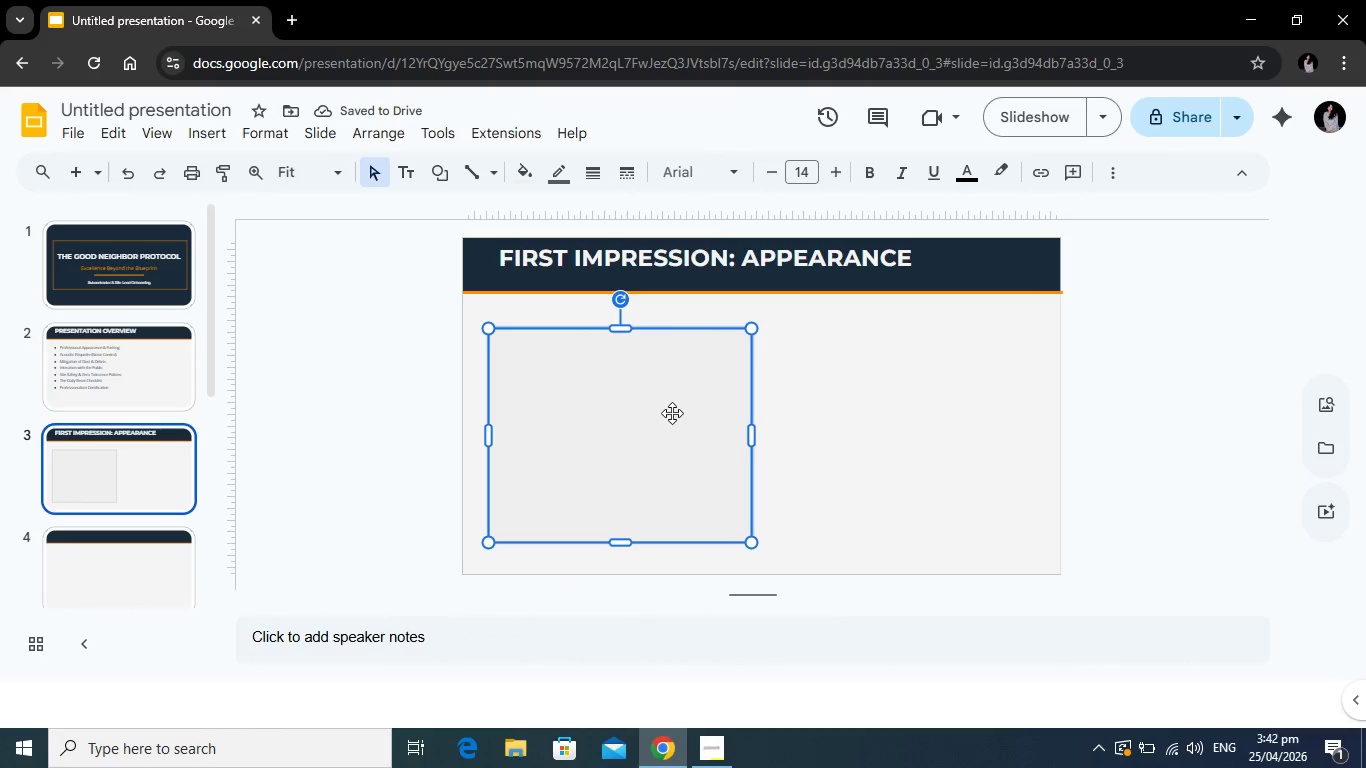 
wait(5.72)
 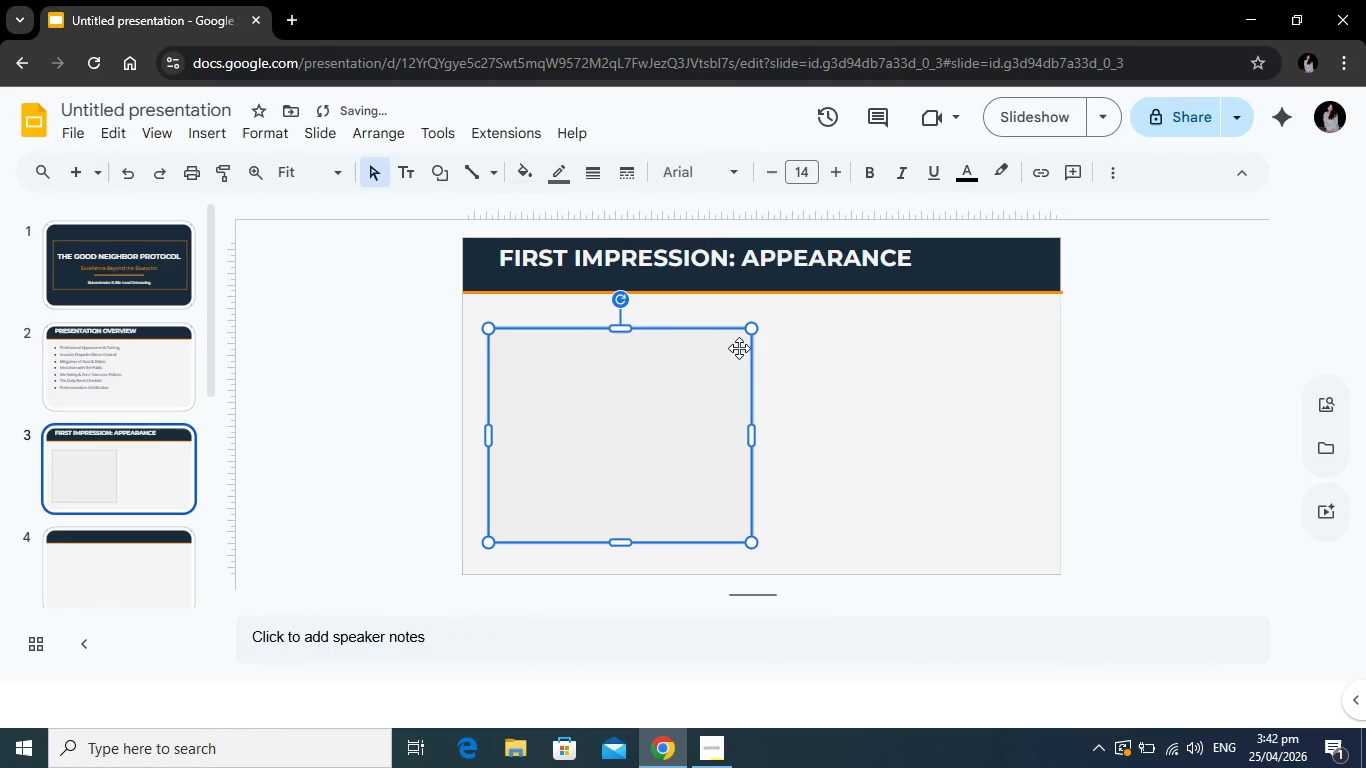 
key(Control+C)
 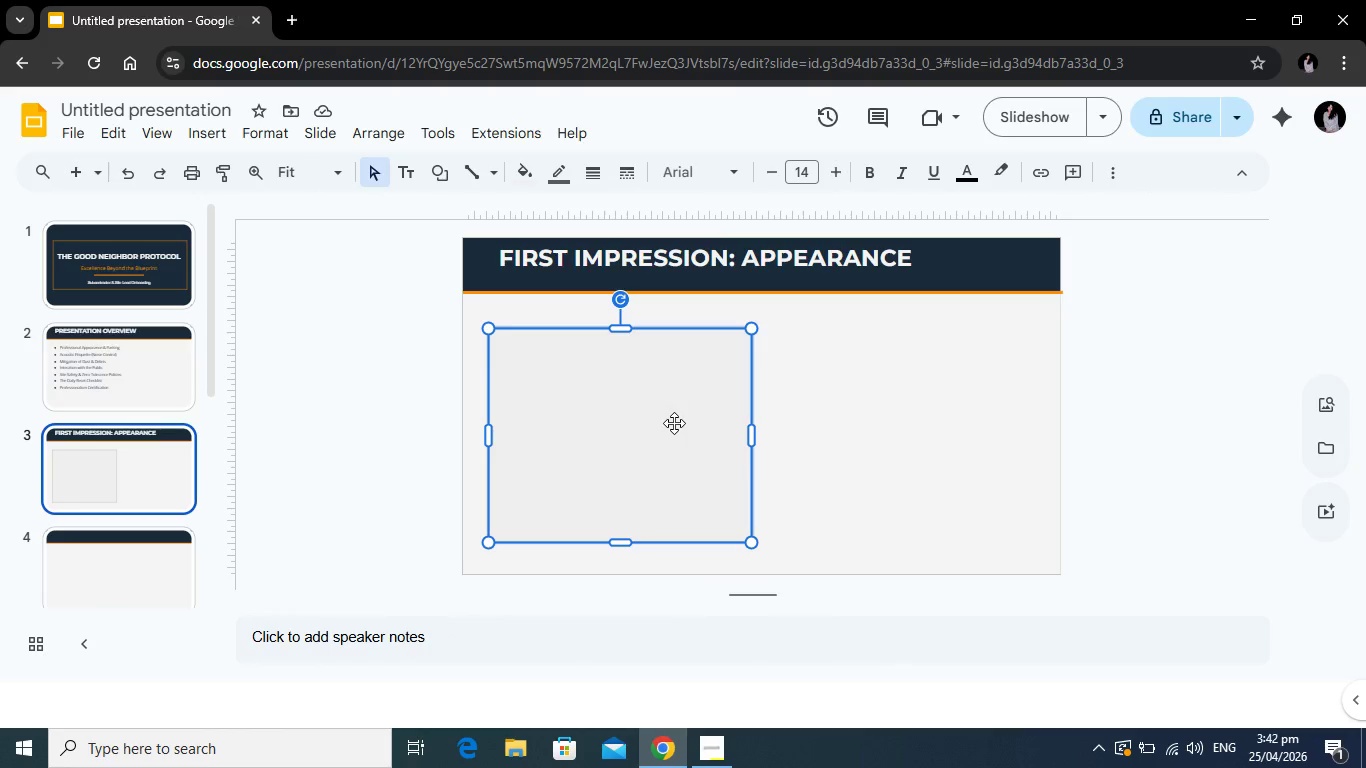 
key(Control+V)
 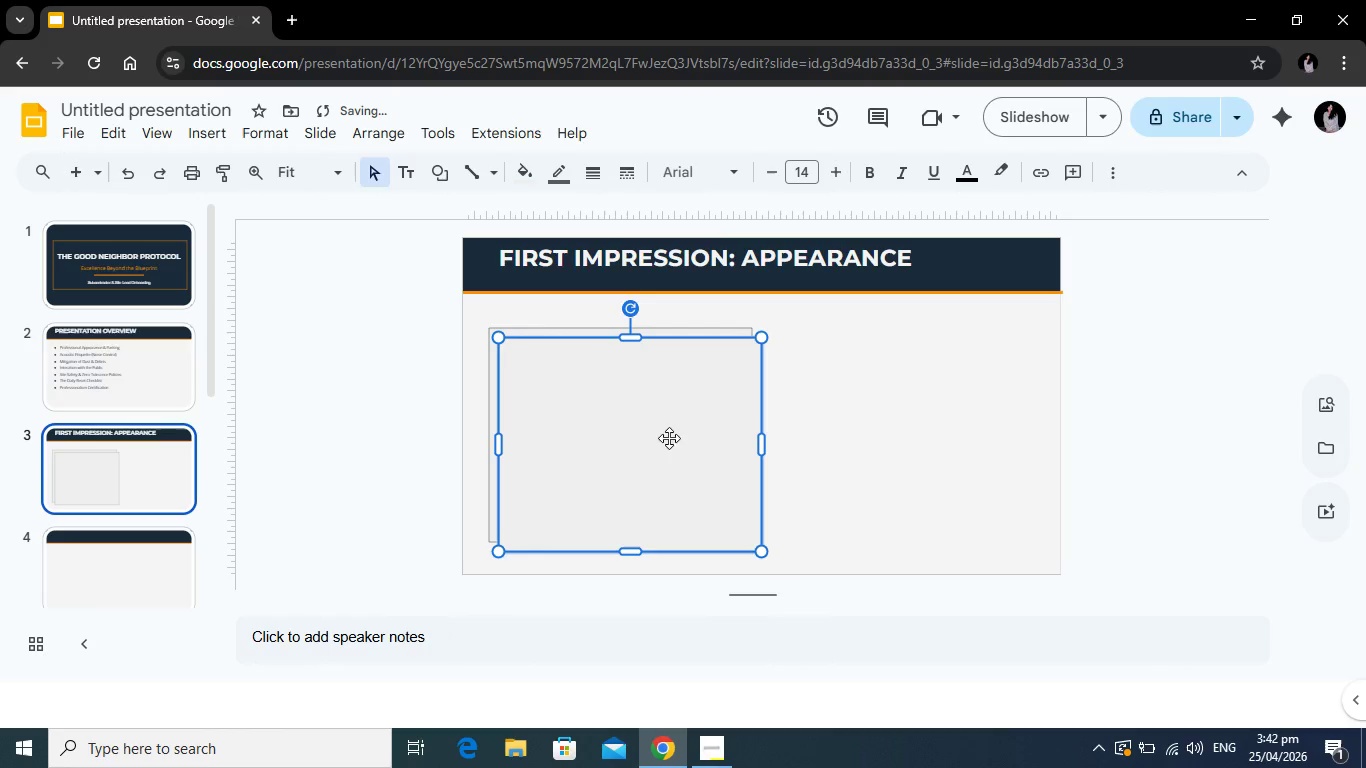 
left_click_drag(start_coordinate=[669, 438], to_coordinate=[950, 429])
 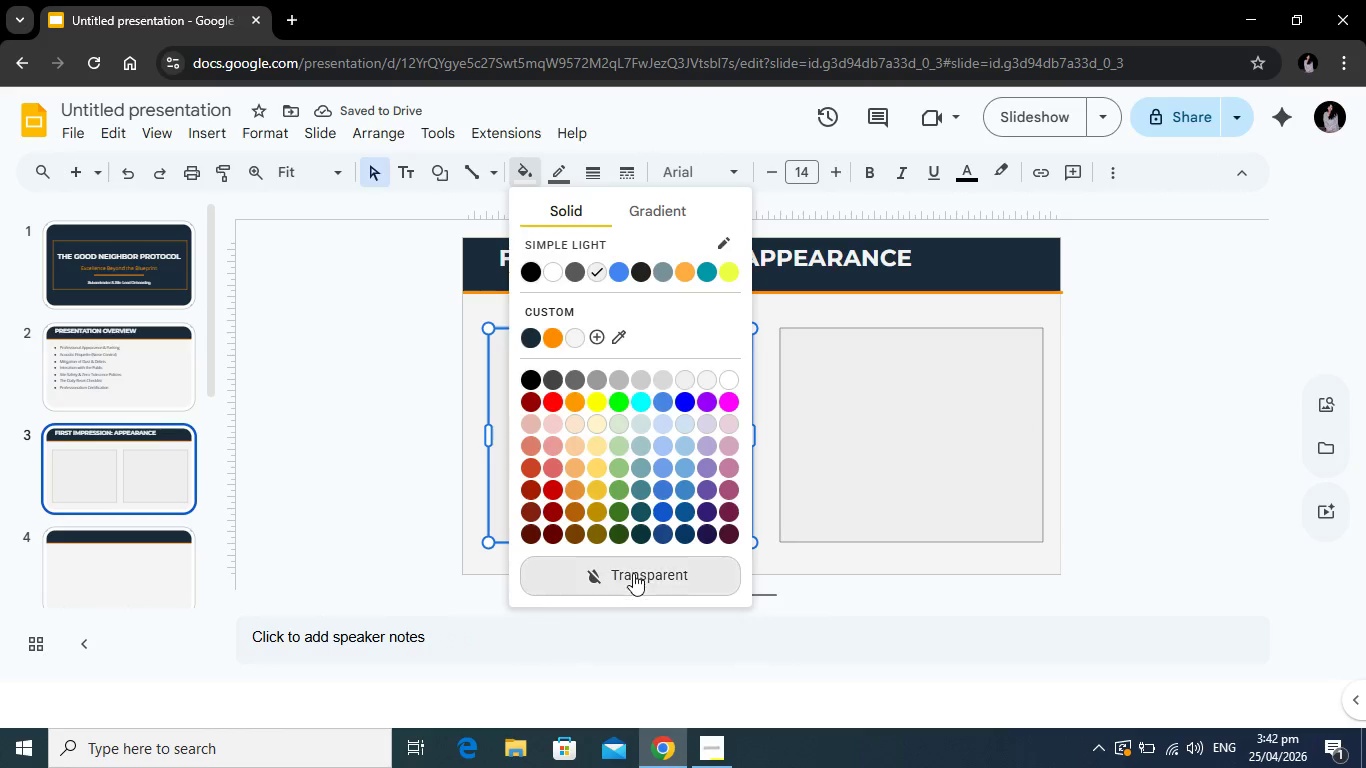 
wait(5.88)
 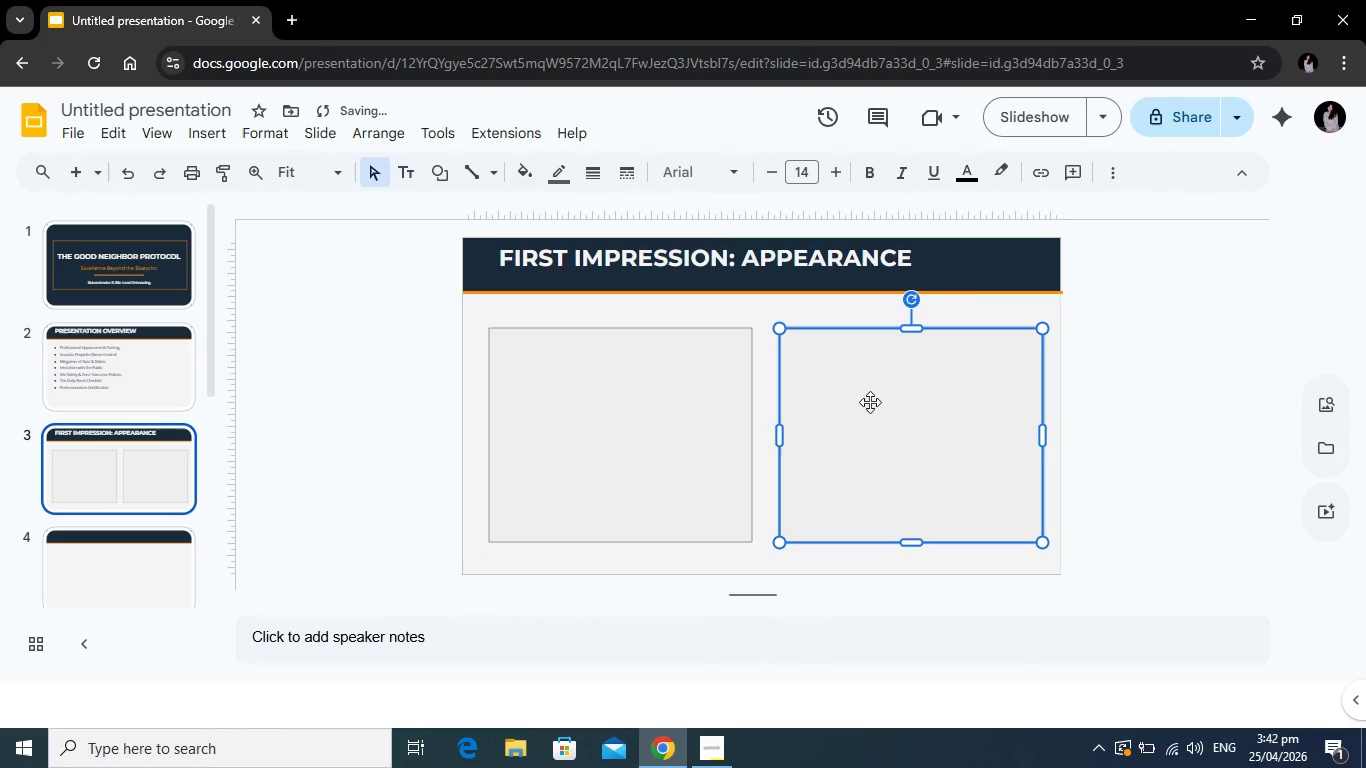 
left_click([557, 173])
 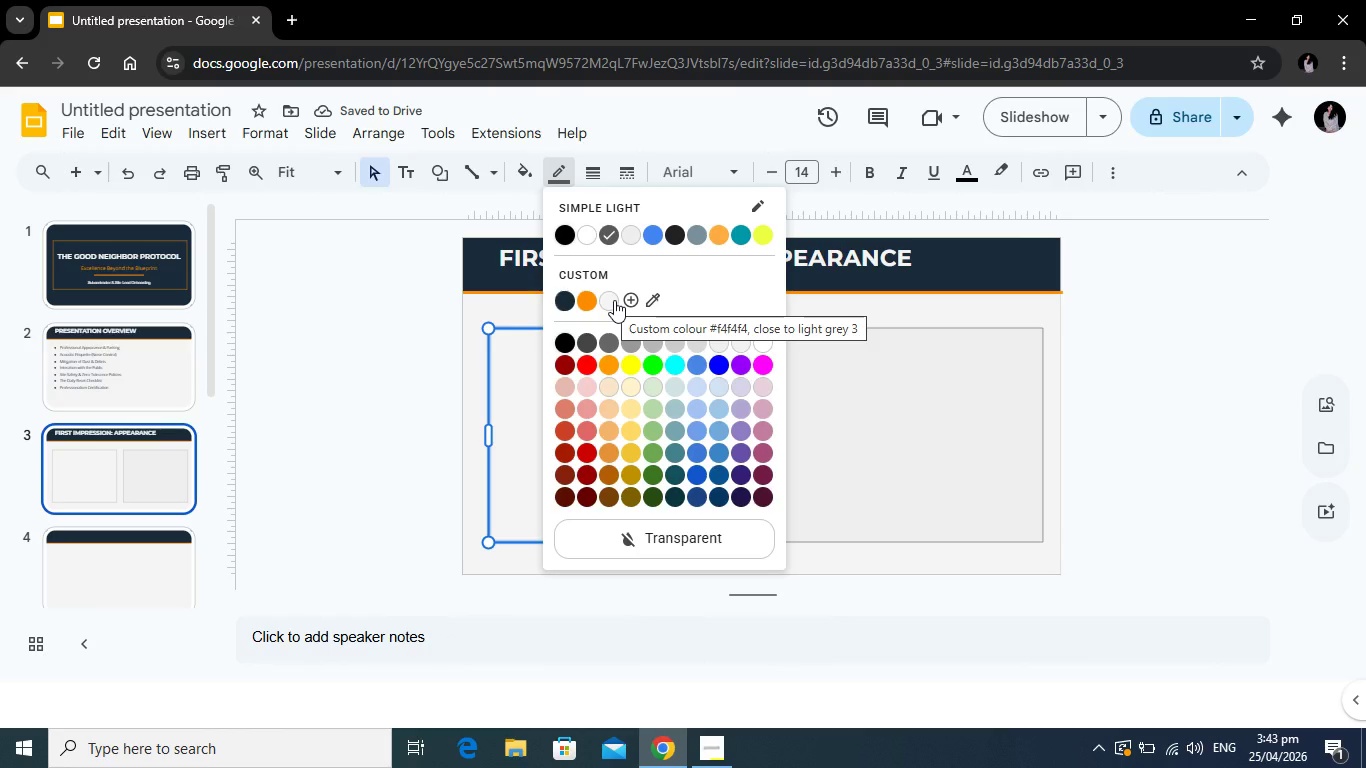 
wait(5.09)
 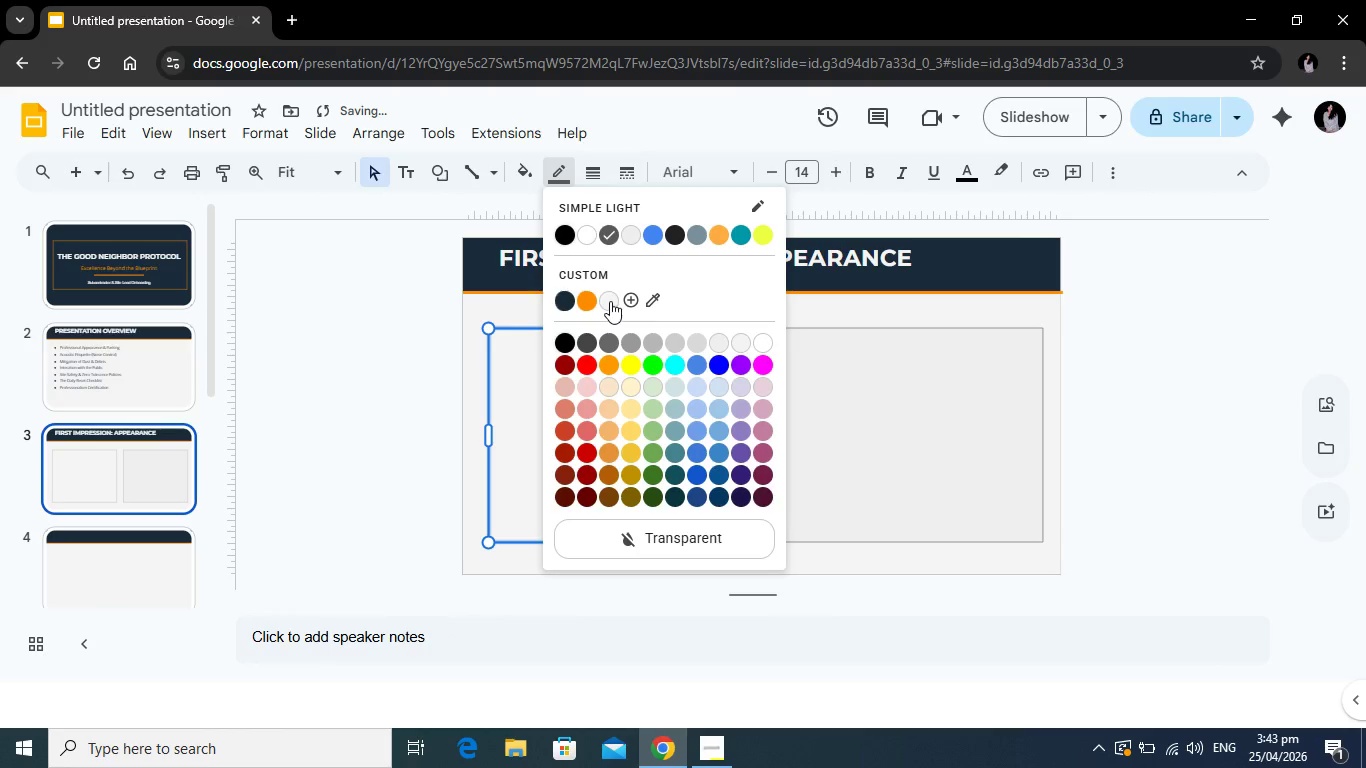 
left_click([614, 300])
 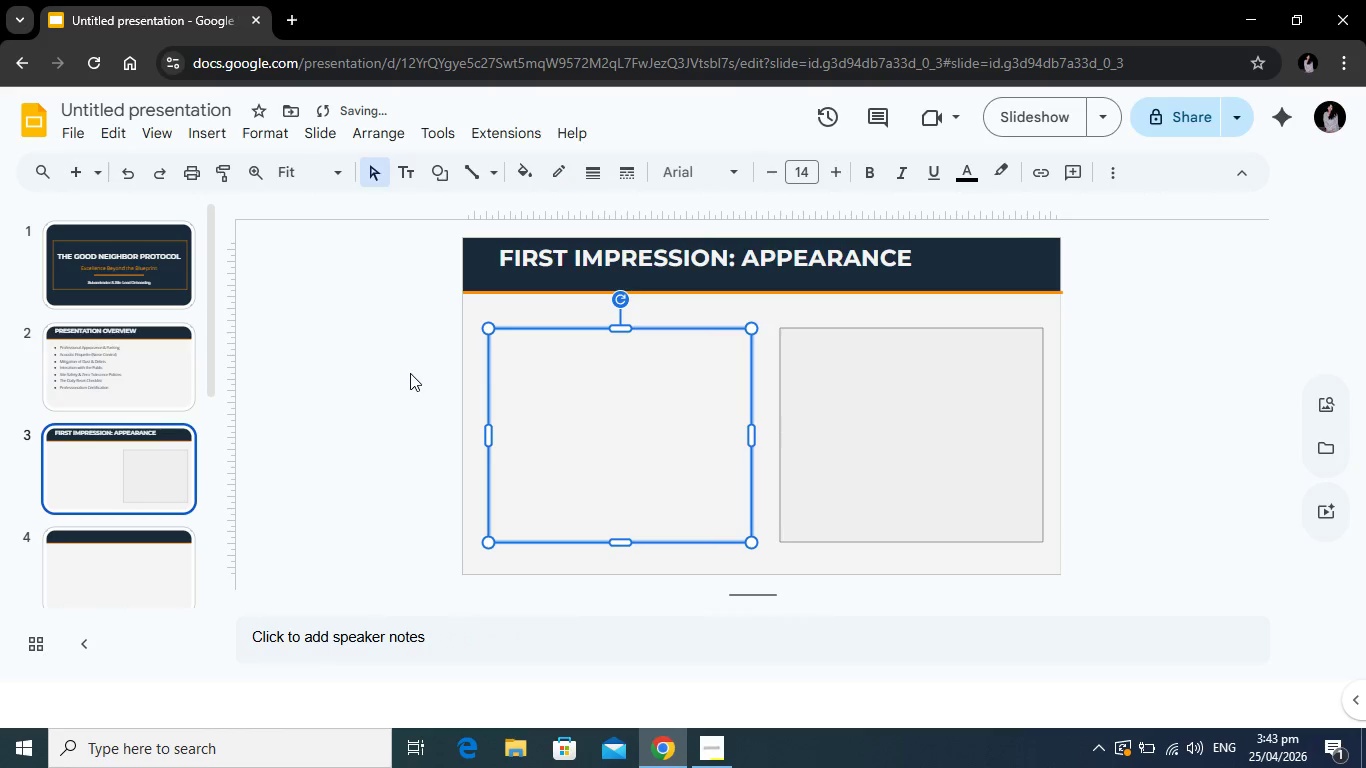 
left_click([363, 378])
 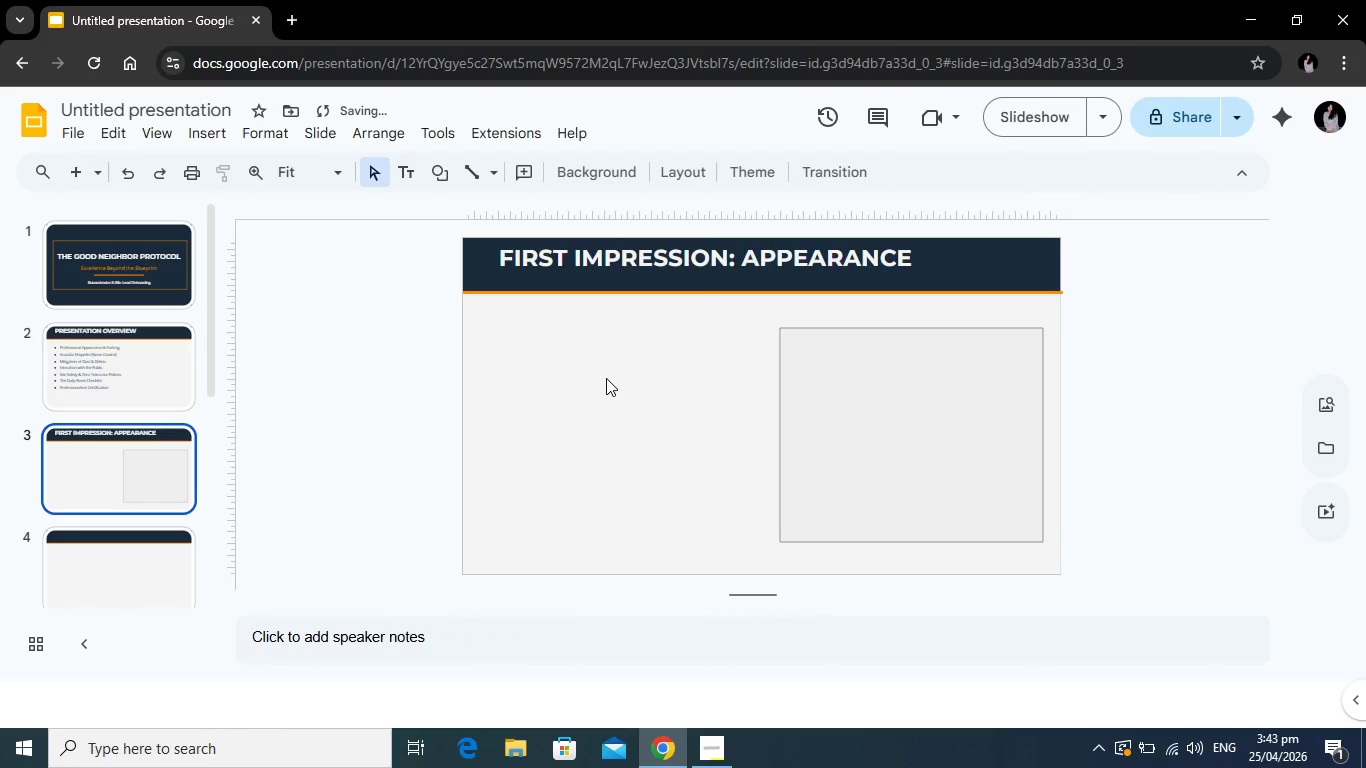 
left_click([606, 378])
 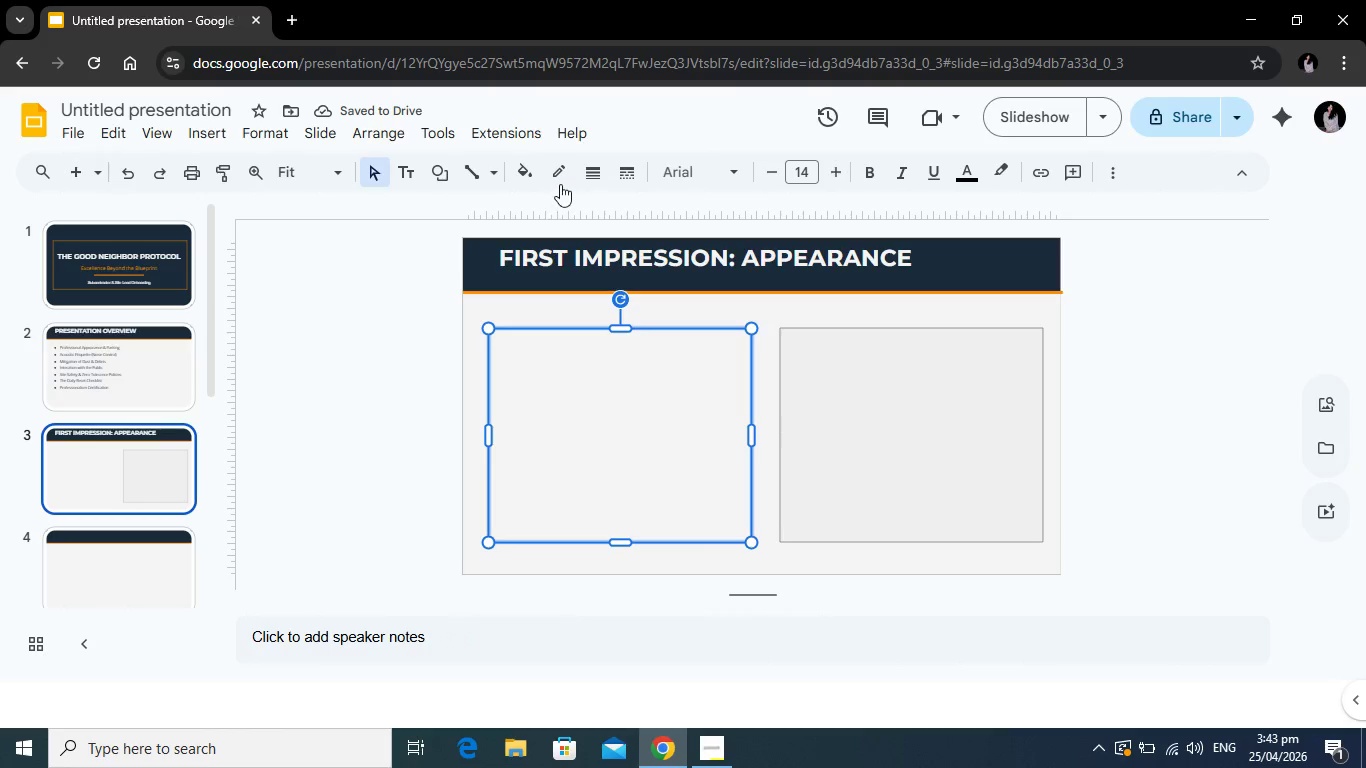 
left_click([561, 179])
 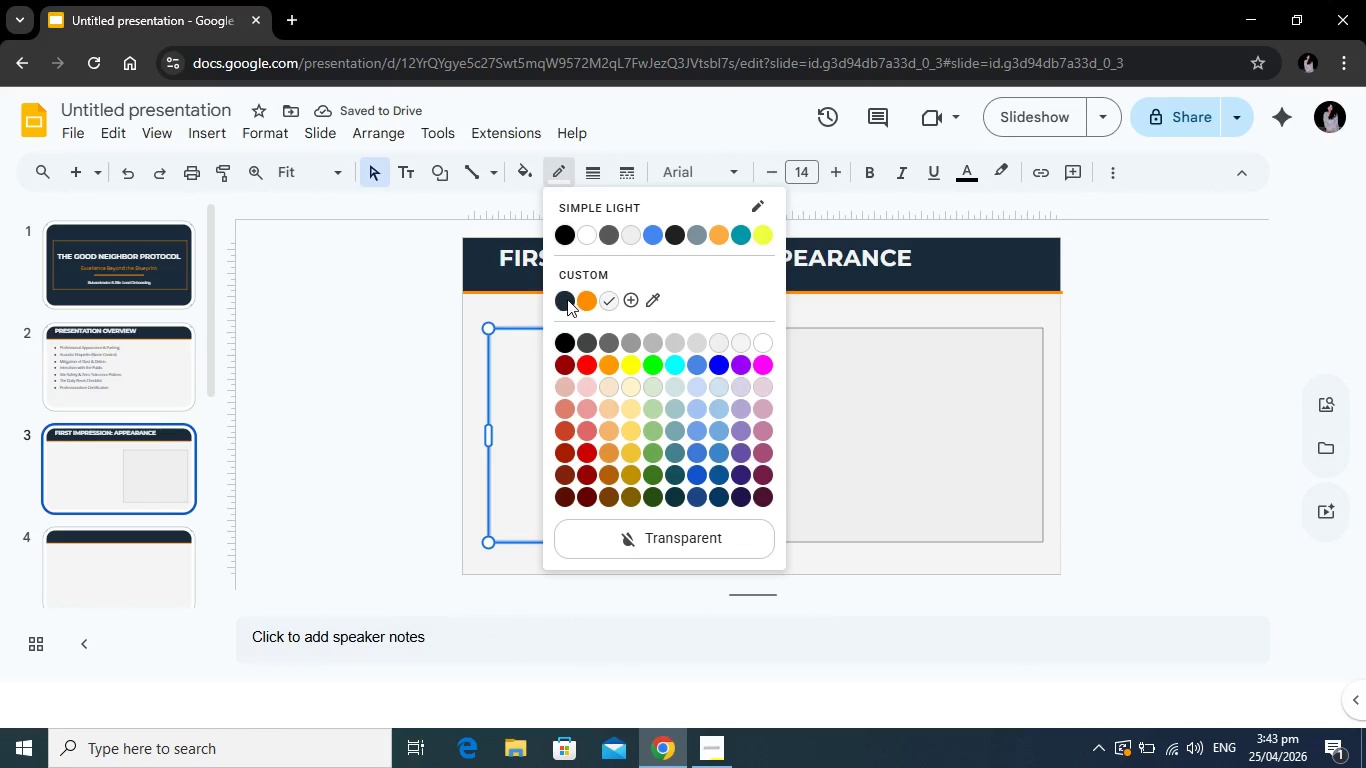 
left_click([567, 299])
 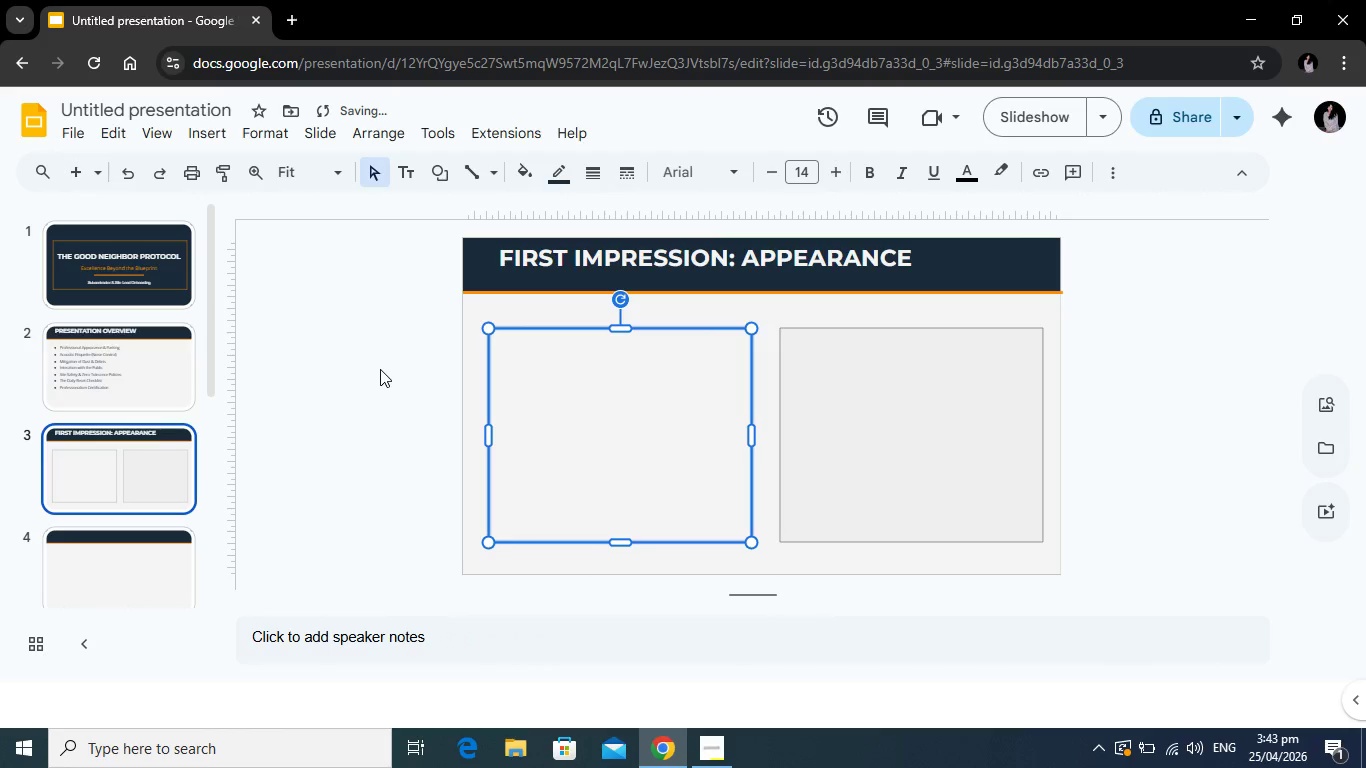 
left_click([380, 369])
 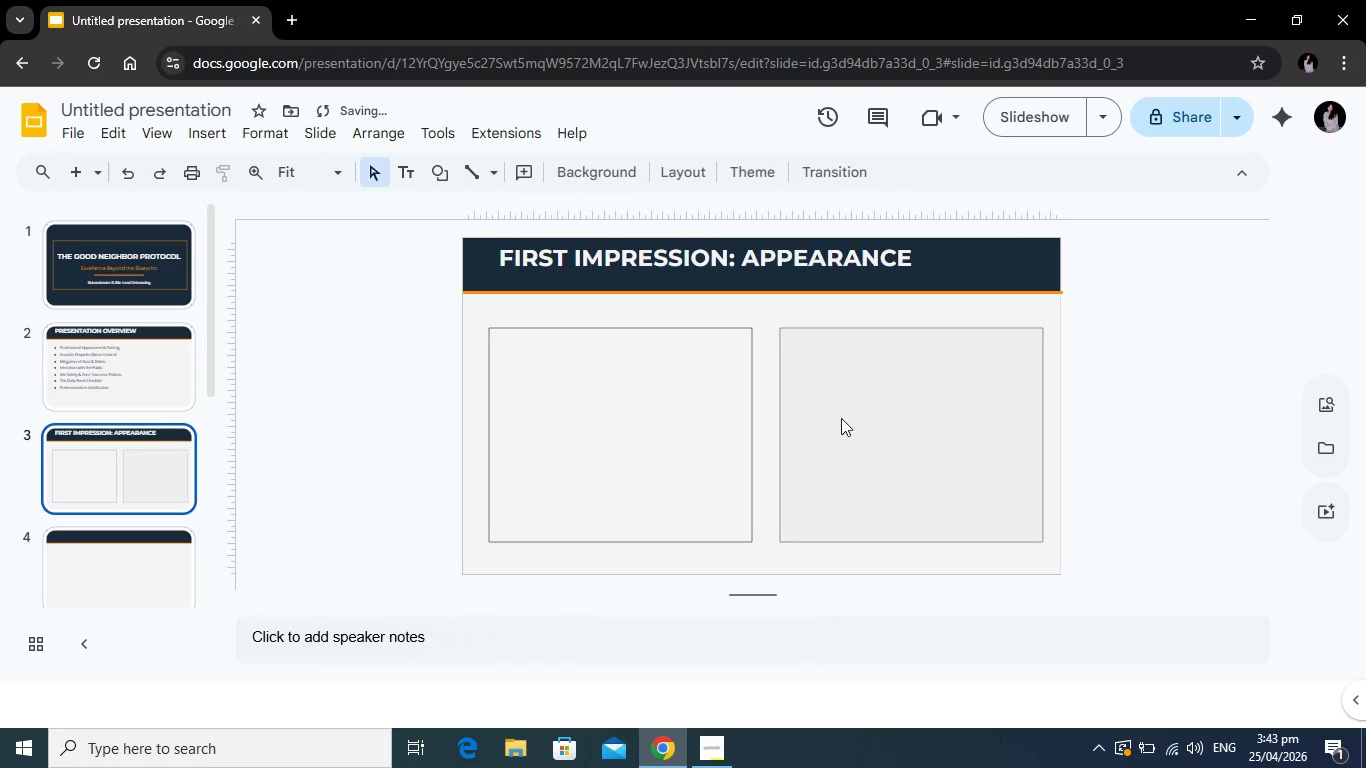 
left_click([843, 418])
 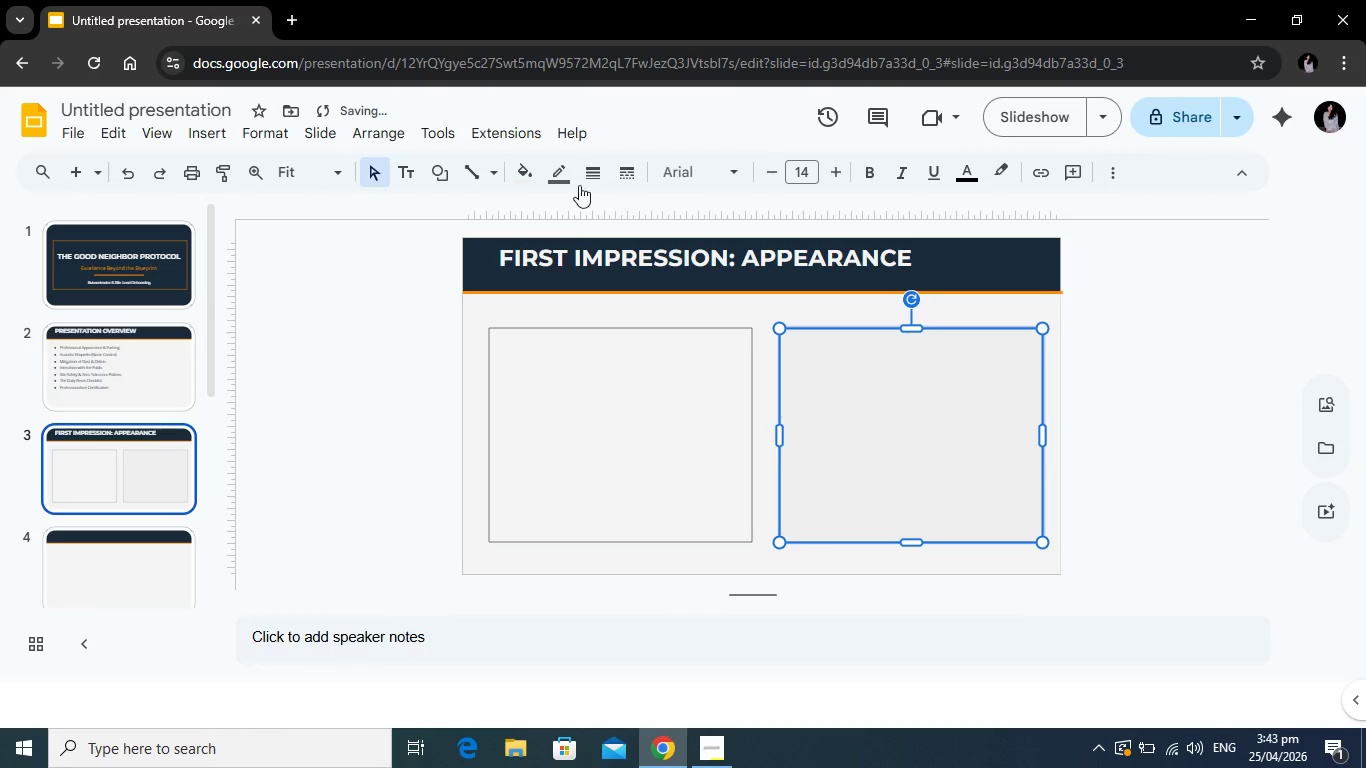 
left_click([562, 180])
 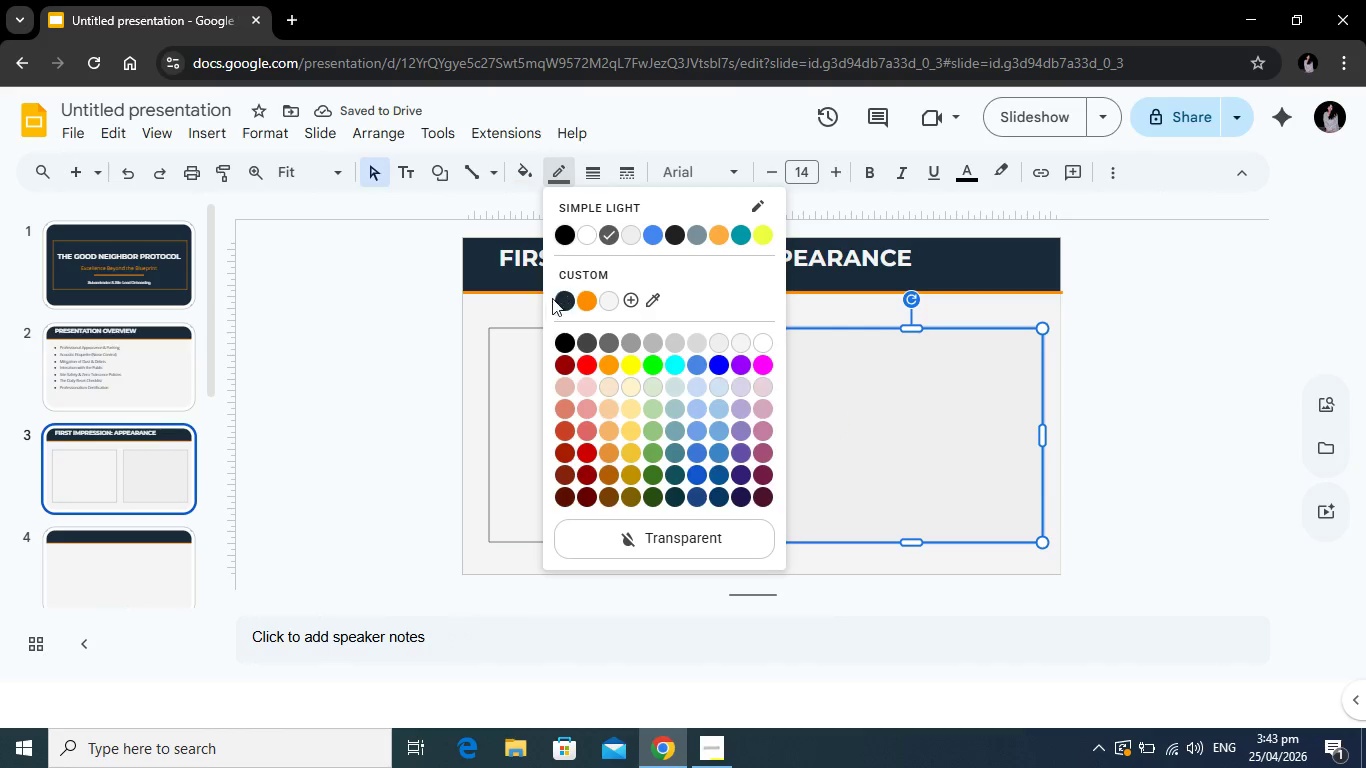 
left_click([569, 296])
 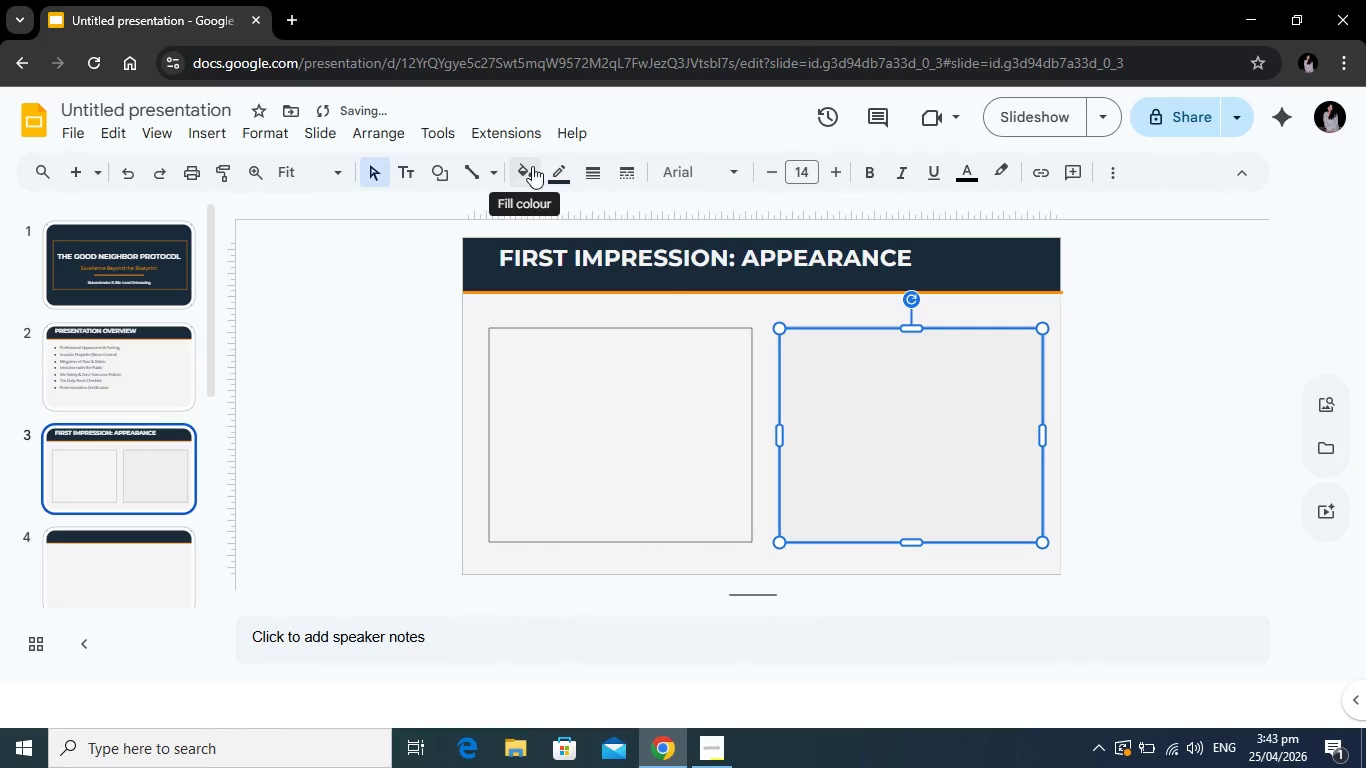 
left_click([532, 166])
 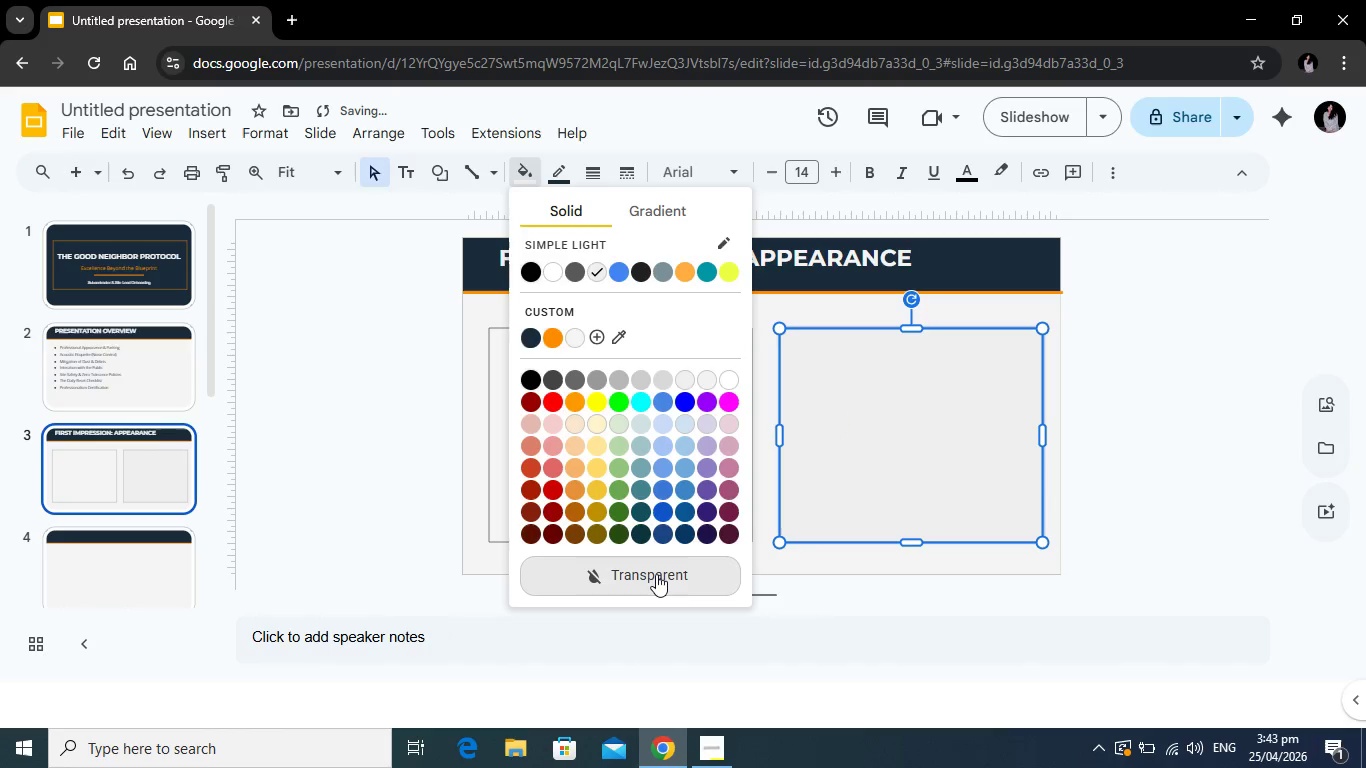 
left_click([656, 575])
 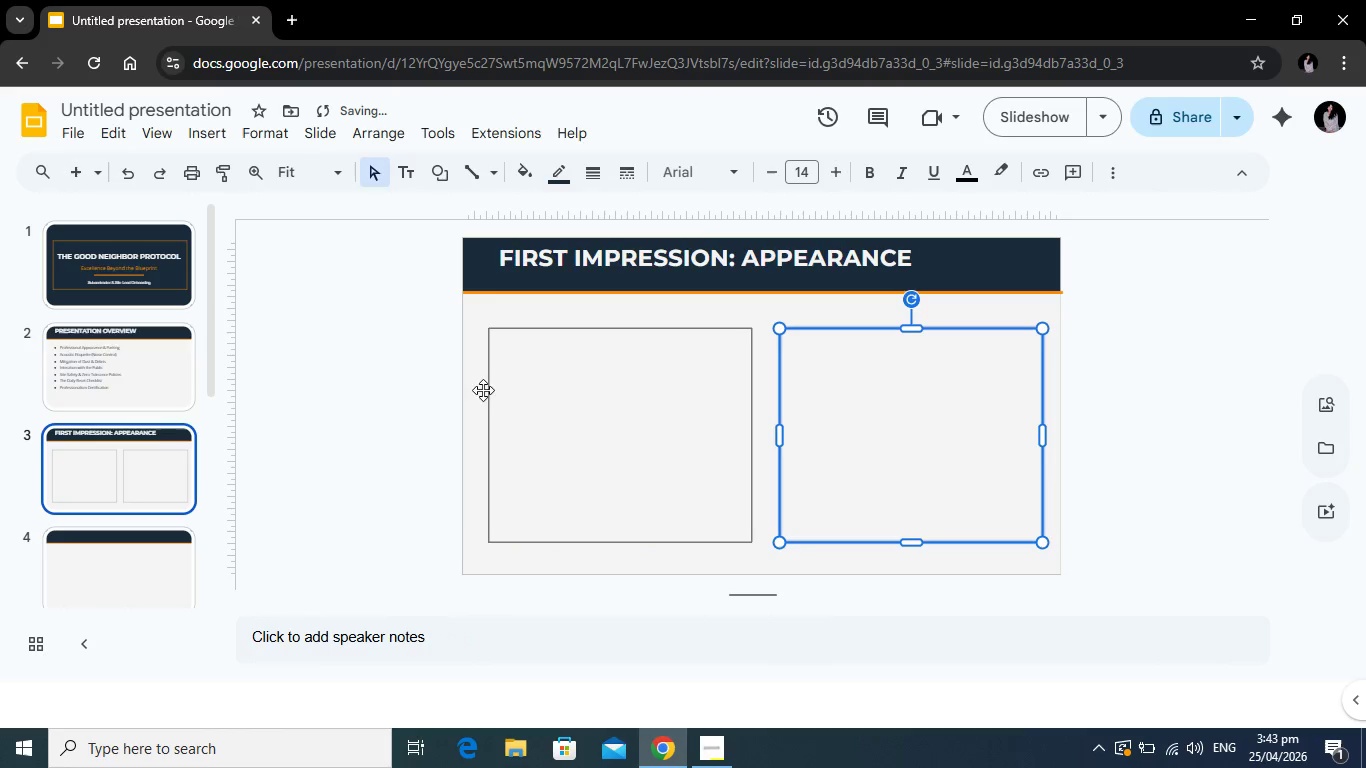 
left_click([332, 434])
 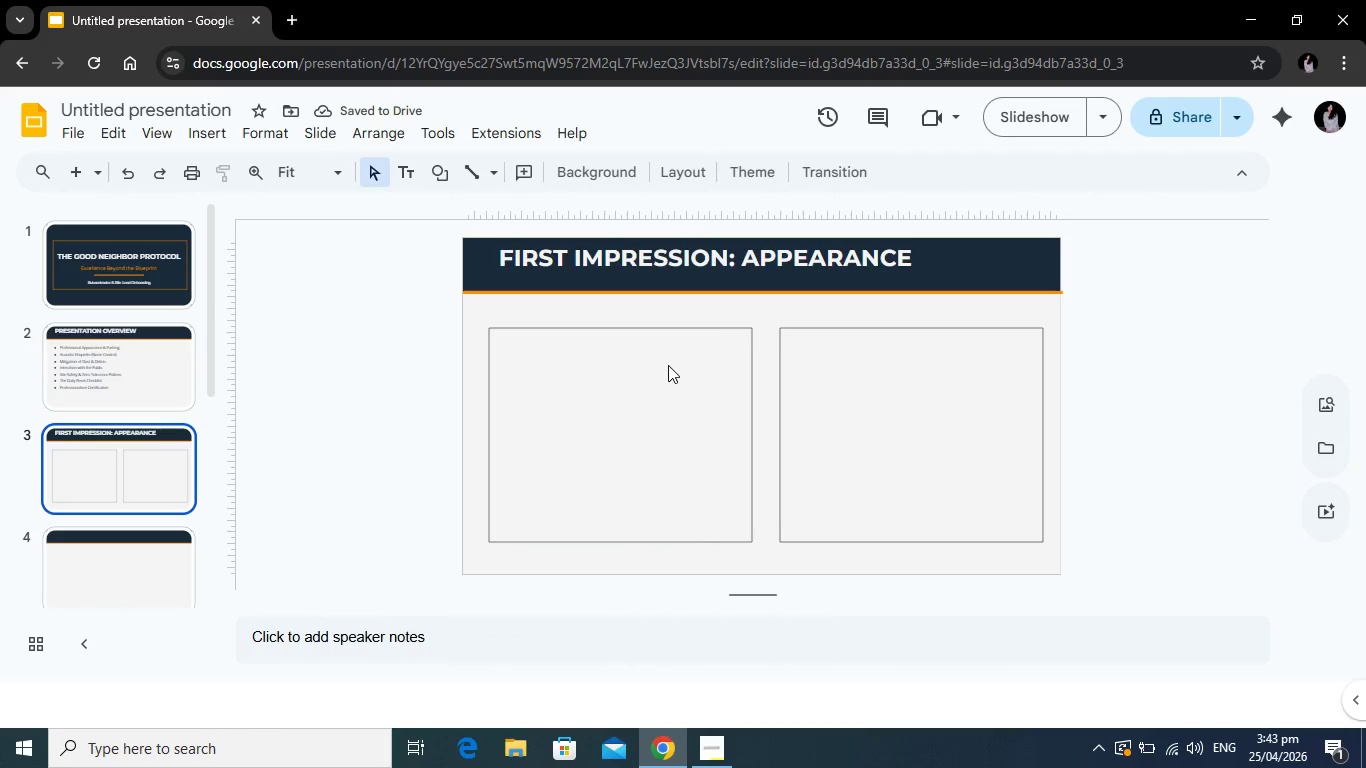 
left_click([668, 365])
 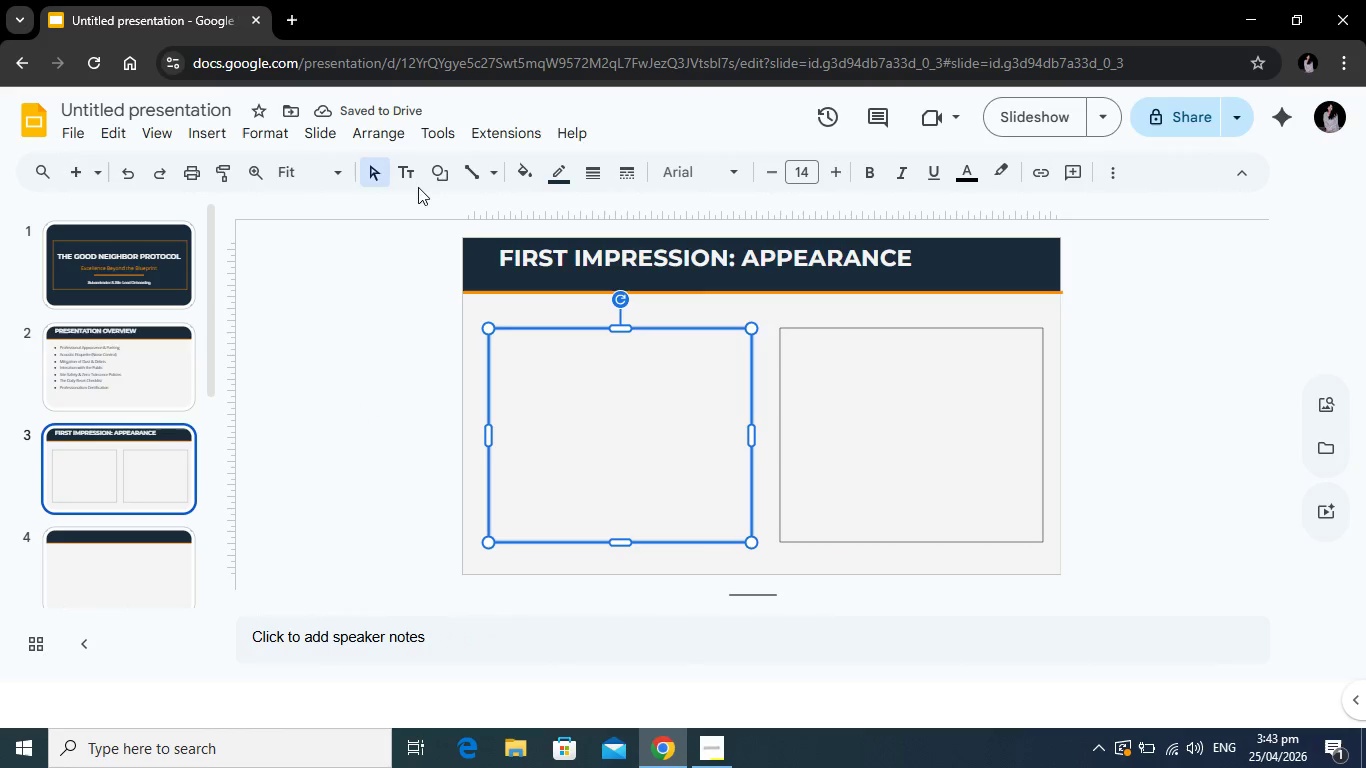 
left_click([437, 169])
 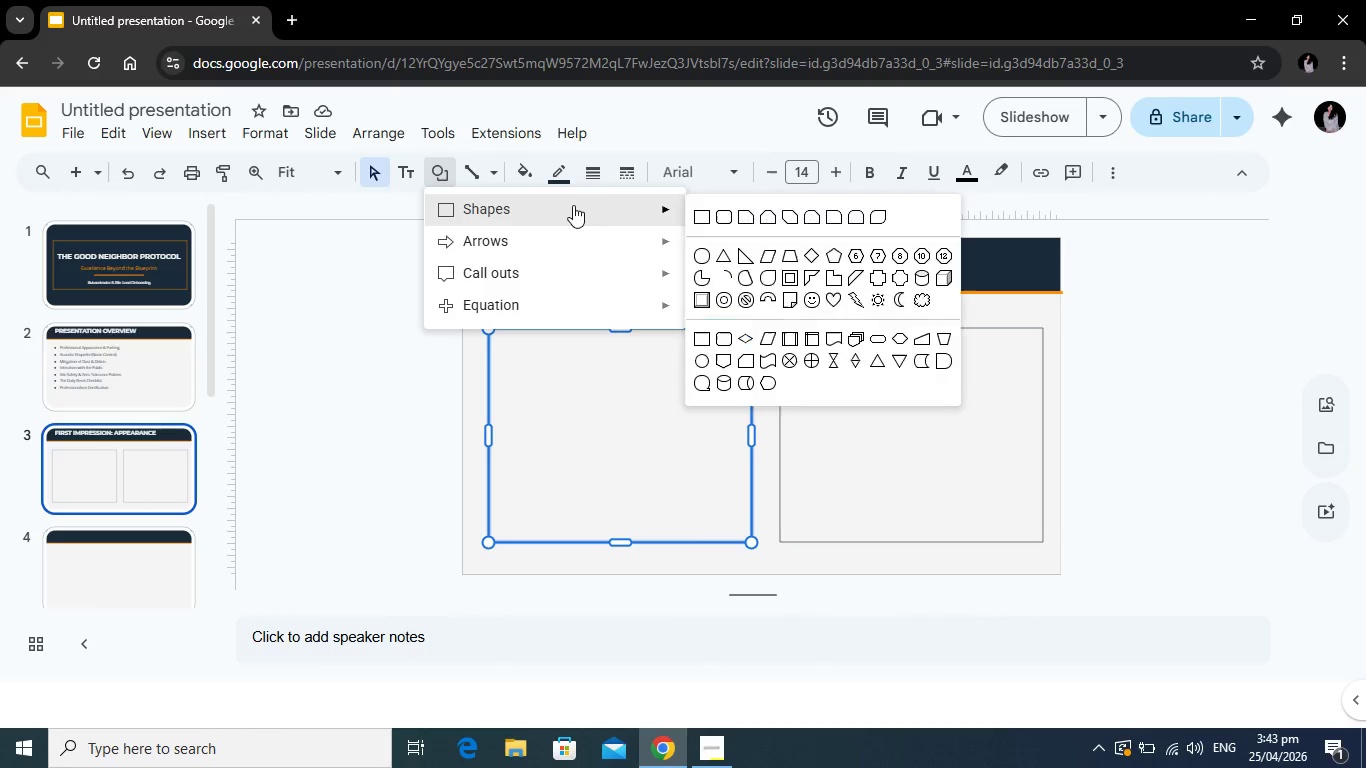 
left_click([573, 205])
 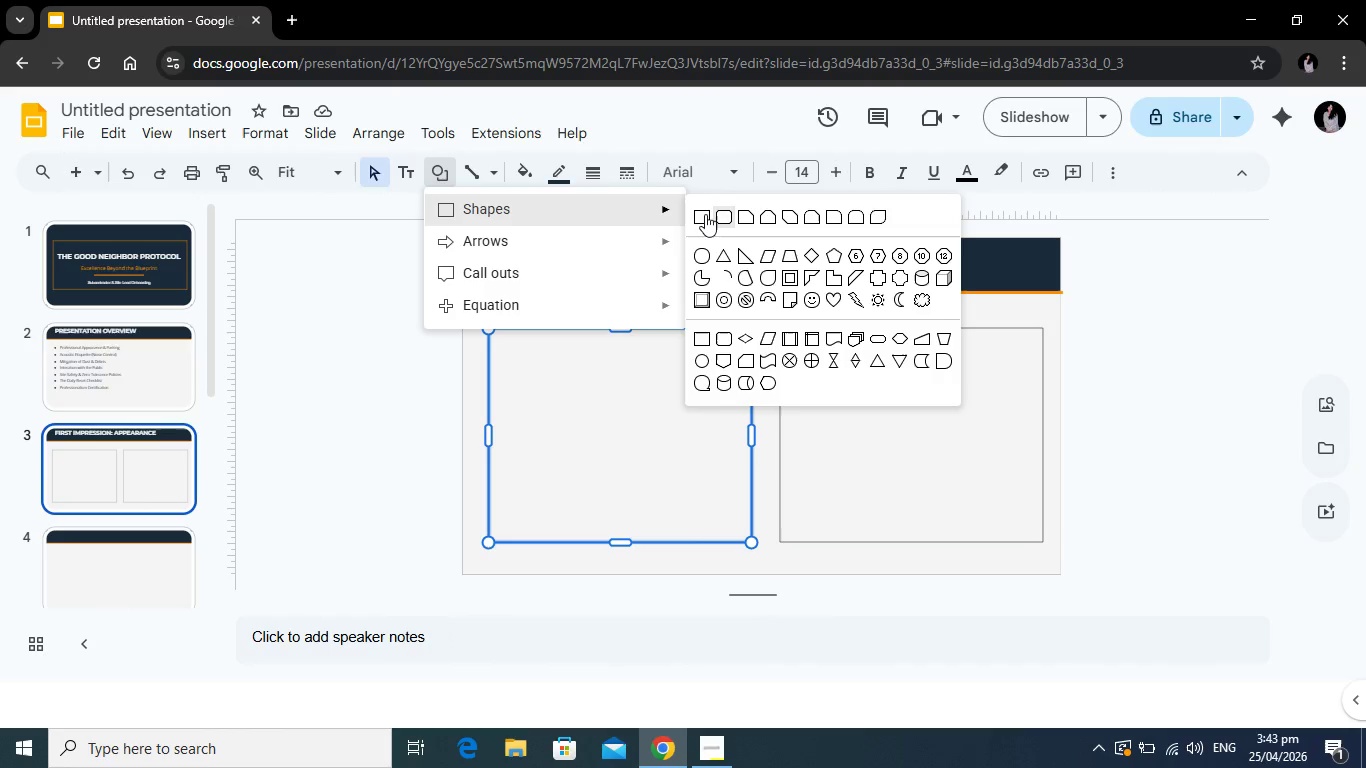 
left_click([704, 214])
 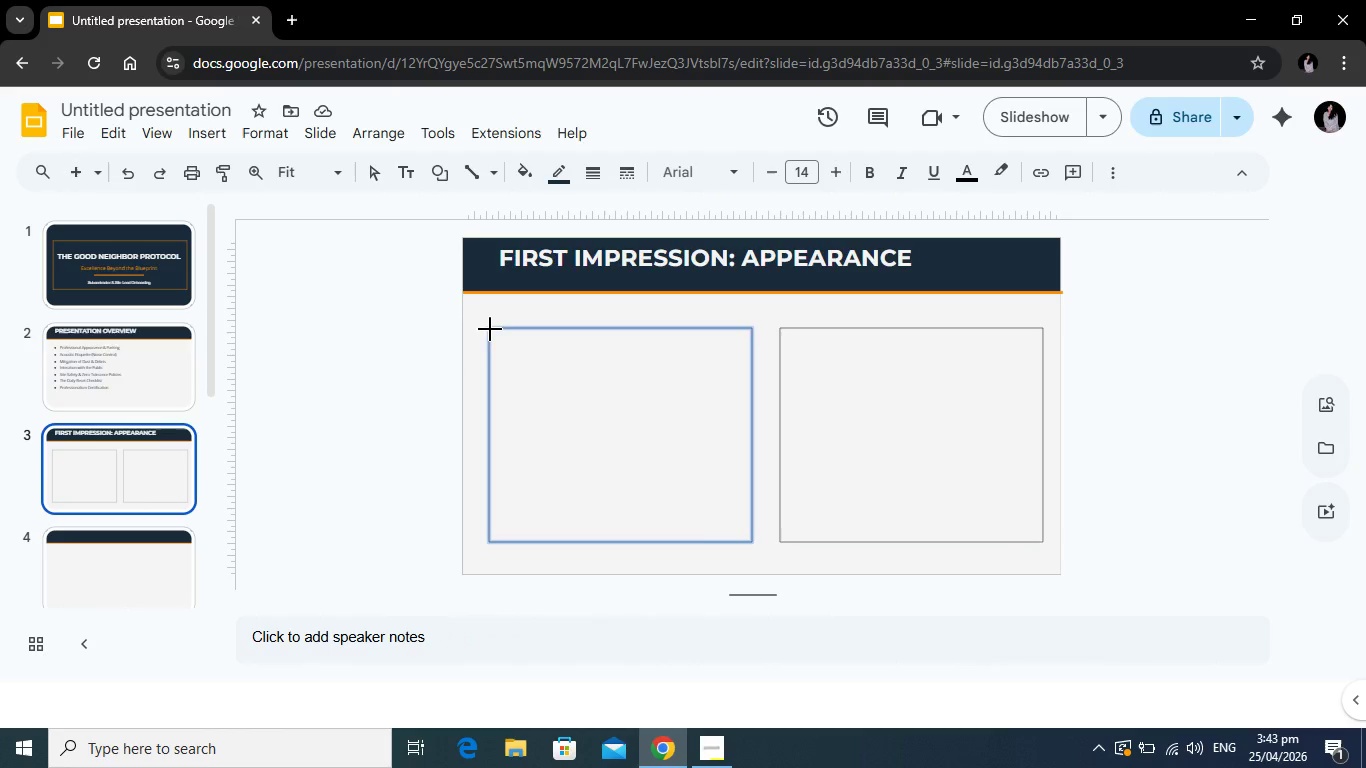 
left_click_drag(start_coordinate=[489, 329], to_coordinate=[752, 336])
 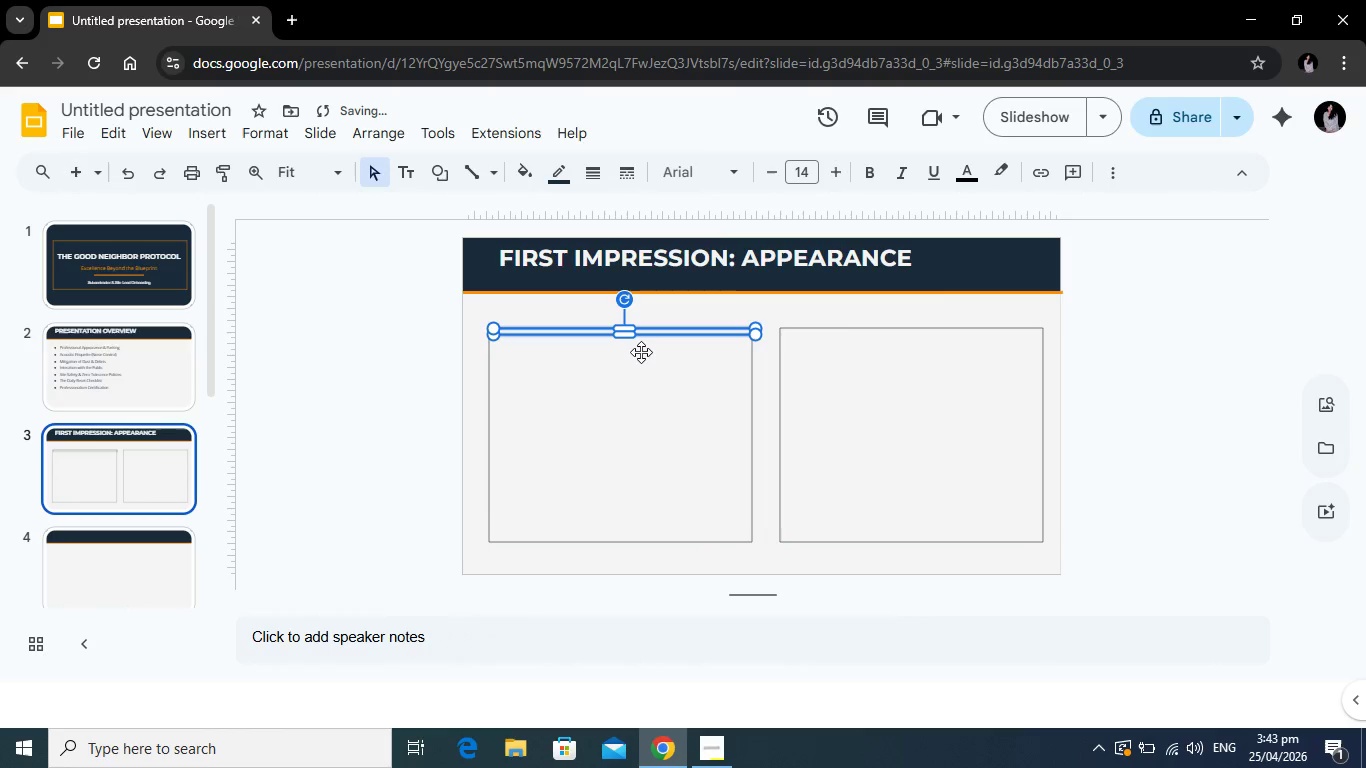 
key(Control+C)
 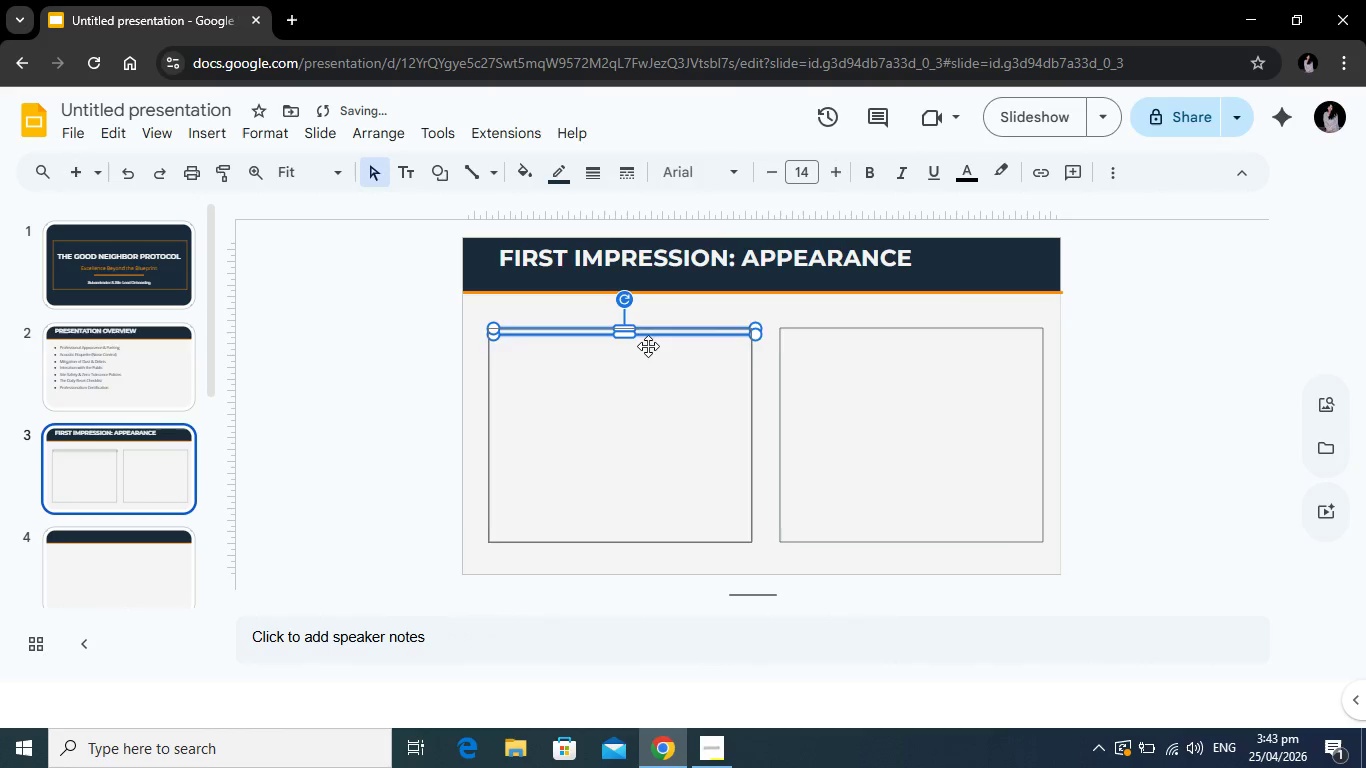 
key(Control+V)
 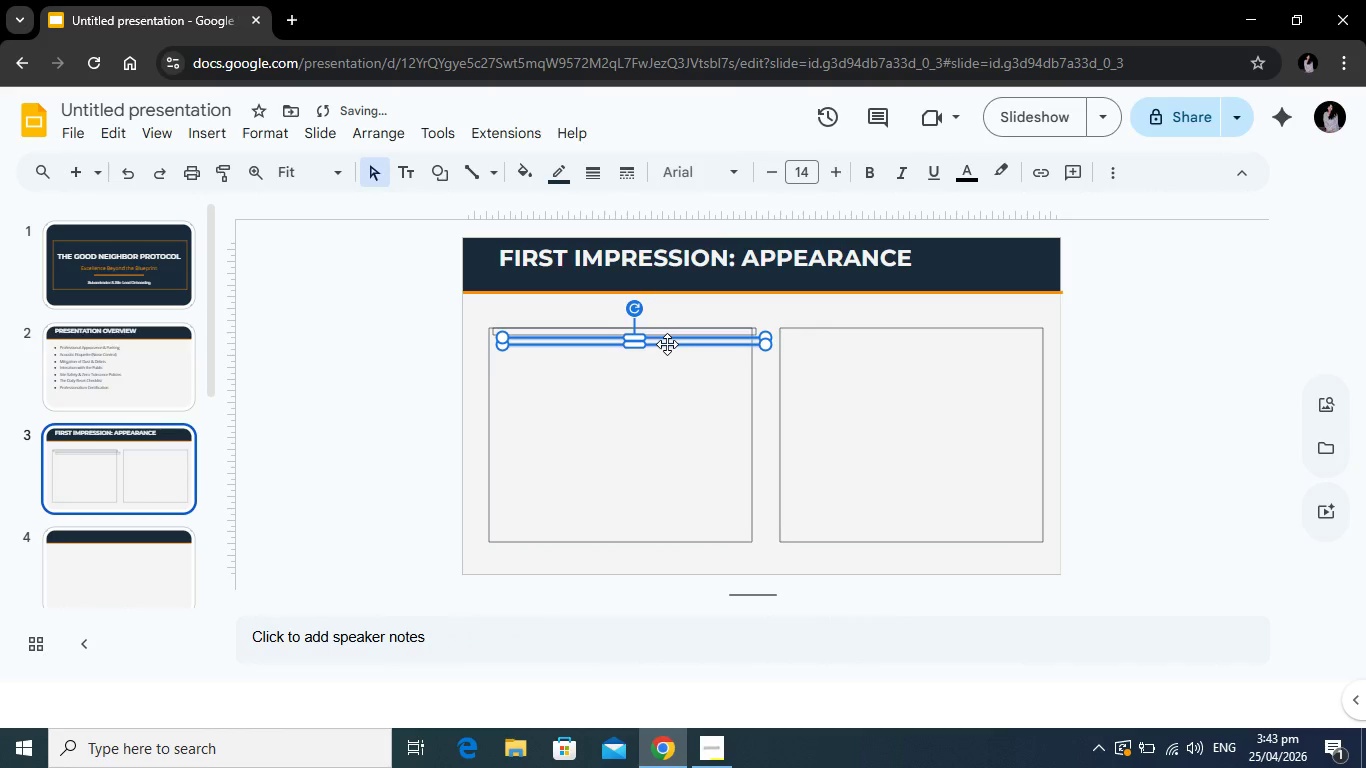 
left_click_drag(start_coordinate=[667, 344], to_coordinate=[944, 336])
 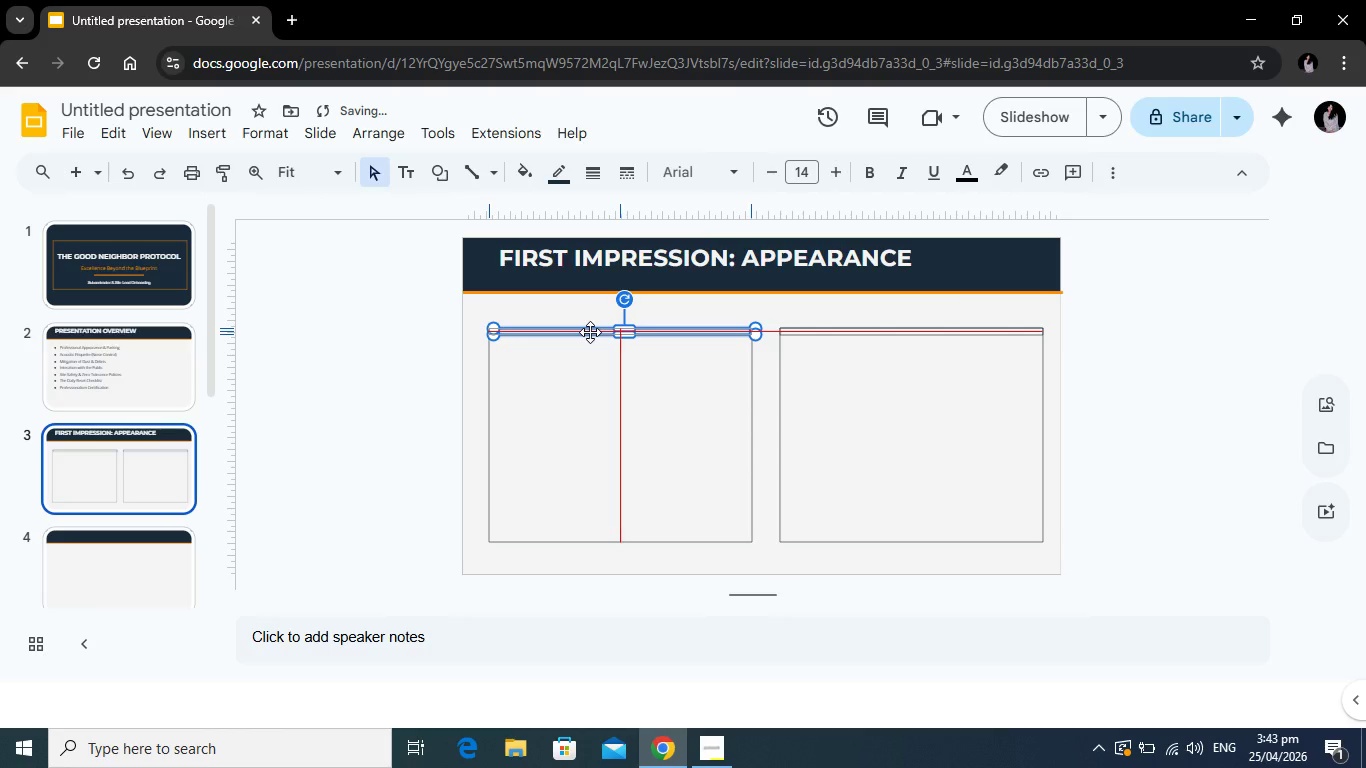 
left_click([418, 363])
 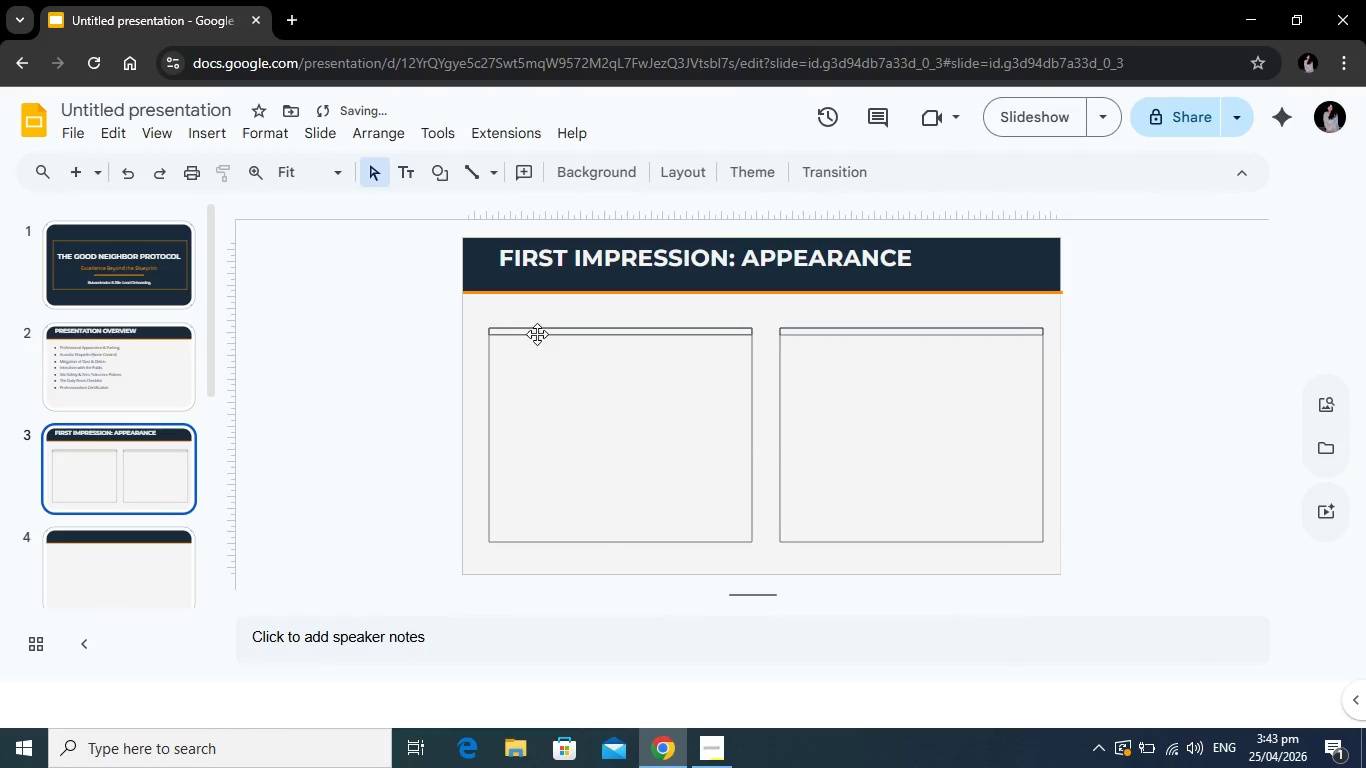 
left_click([539, 333])
 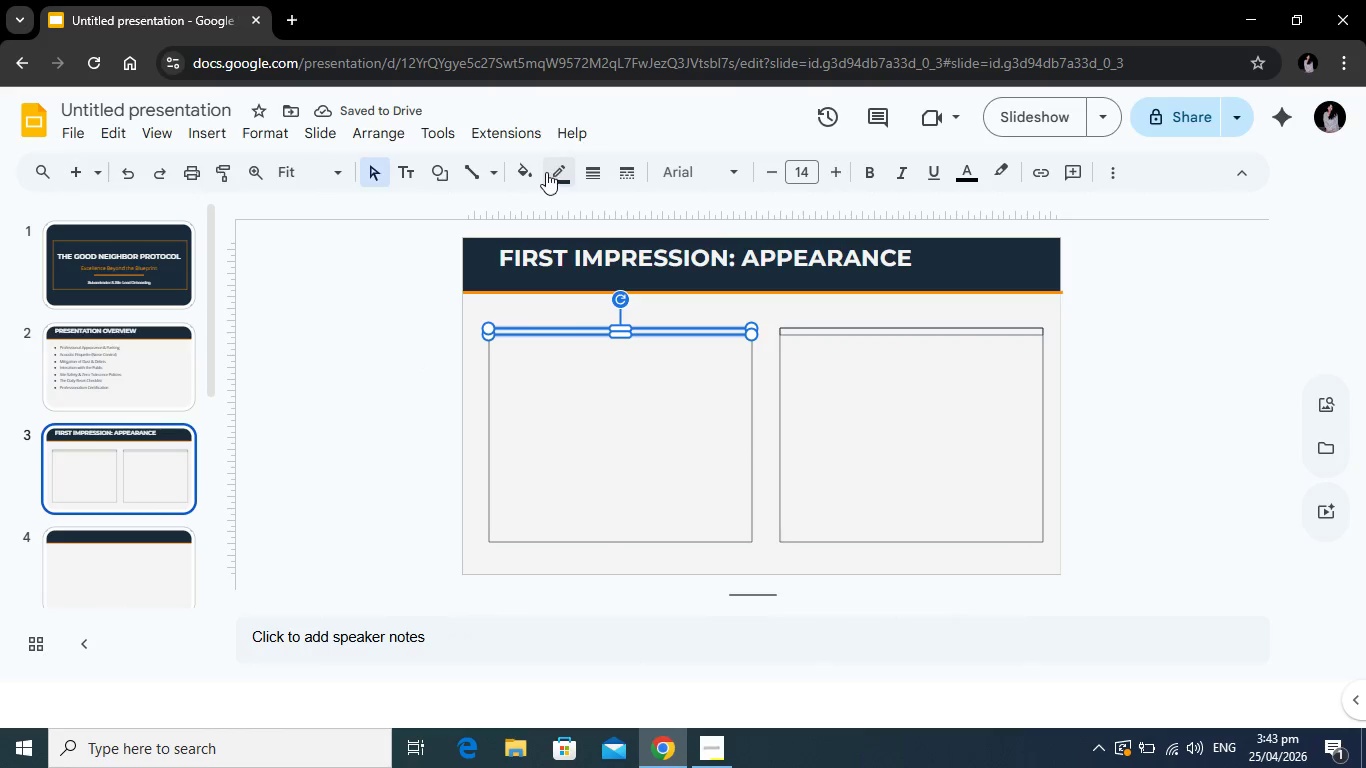 
left_click([527, 170])
 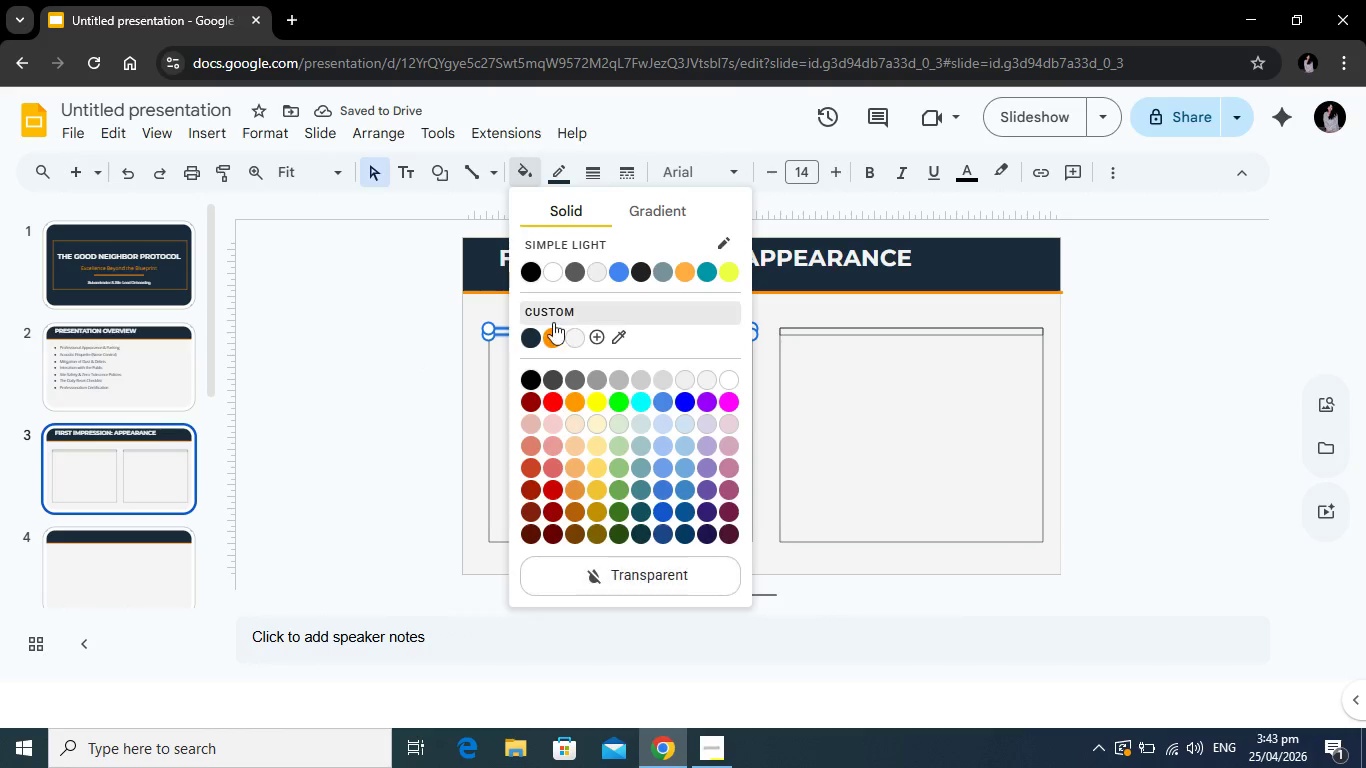 
left_click([553, 330])
 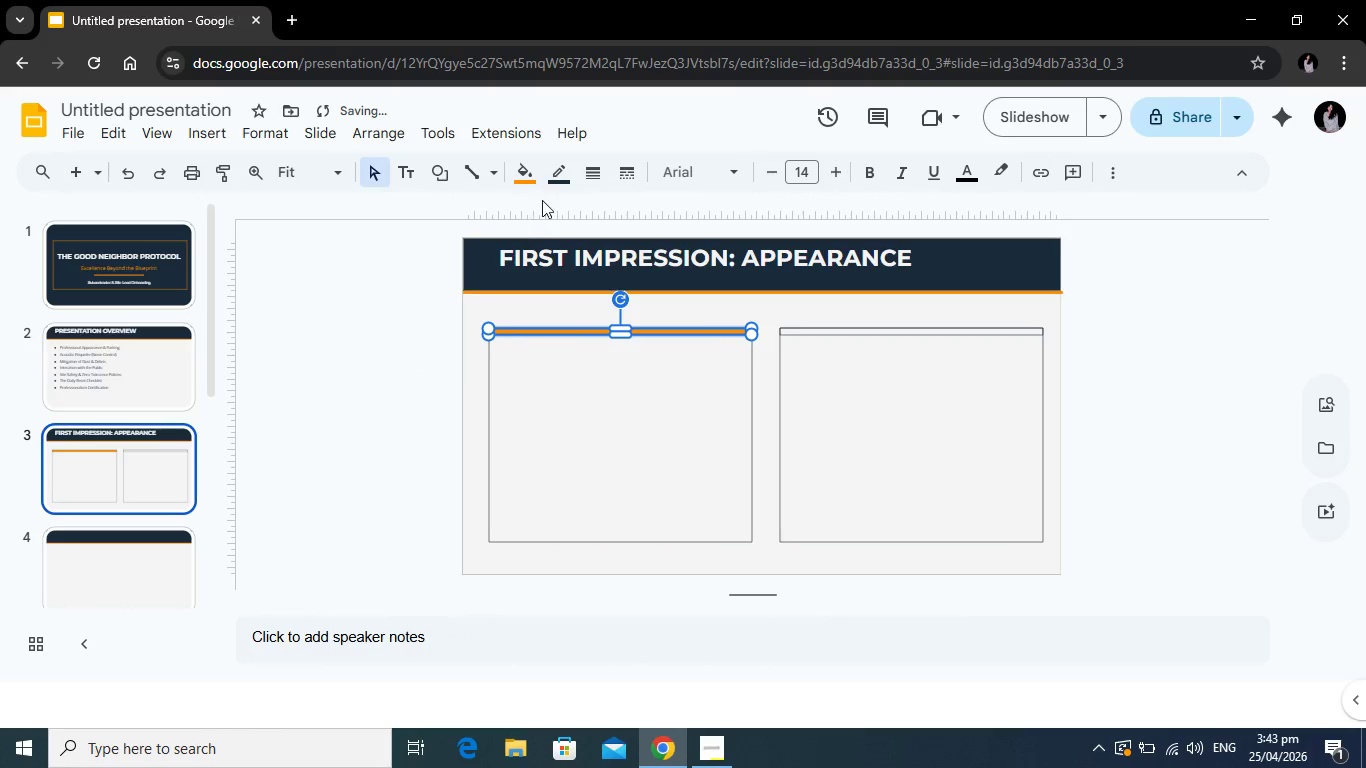 
left_click([553, 168])
 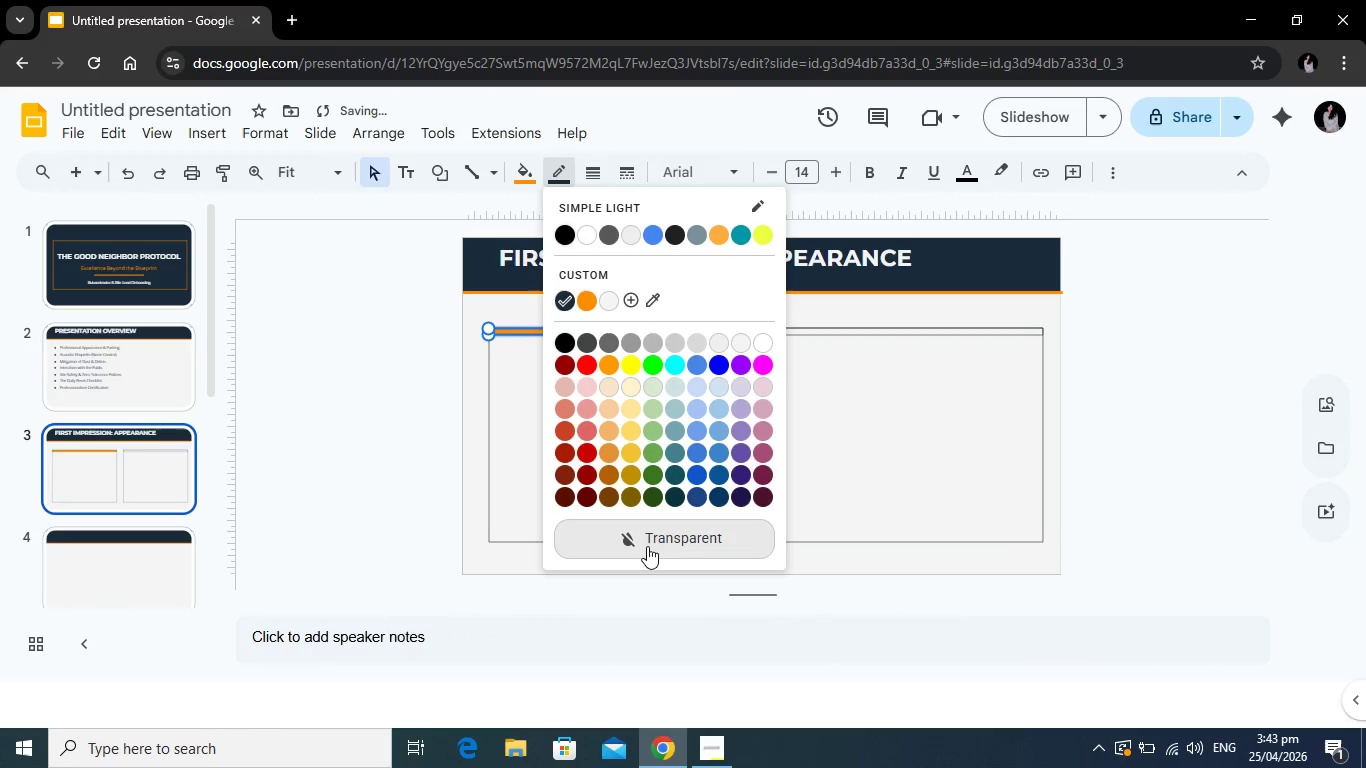 
left_click([647, 545])
 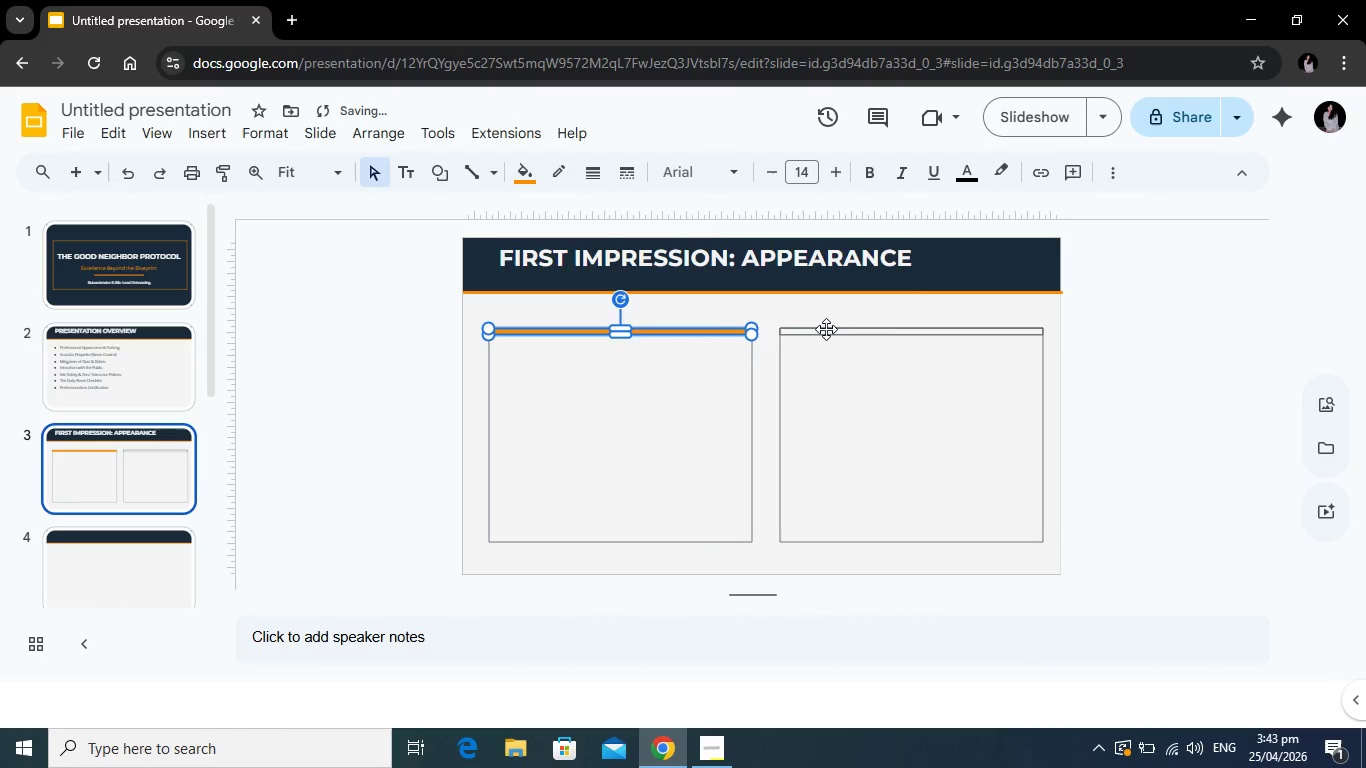 
left_click([826, 329])
 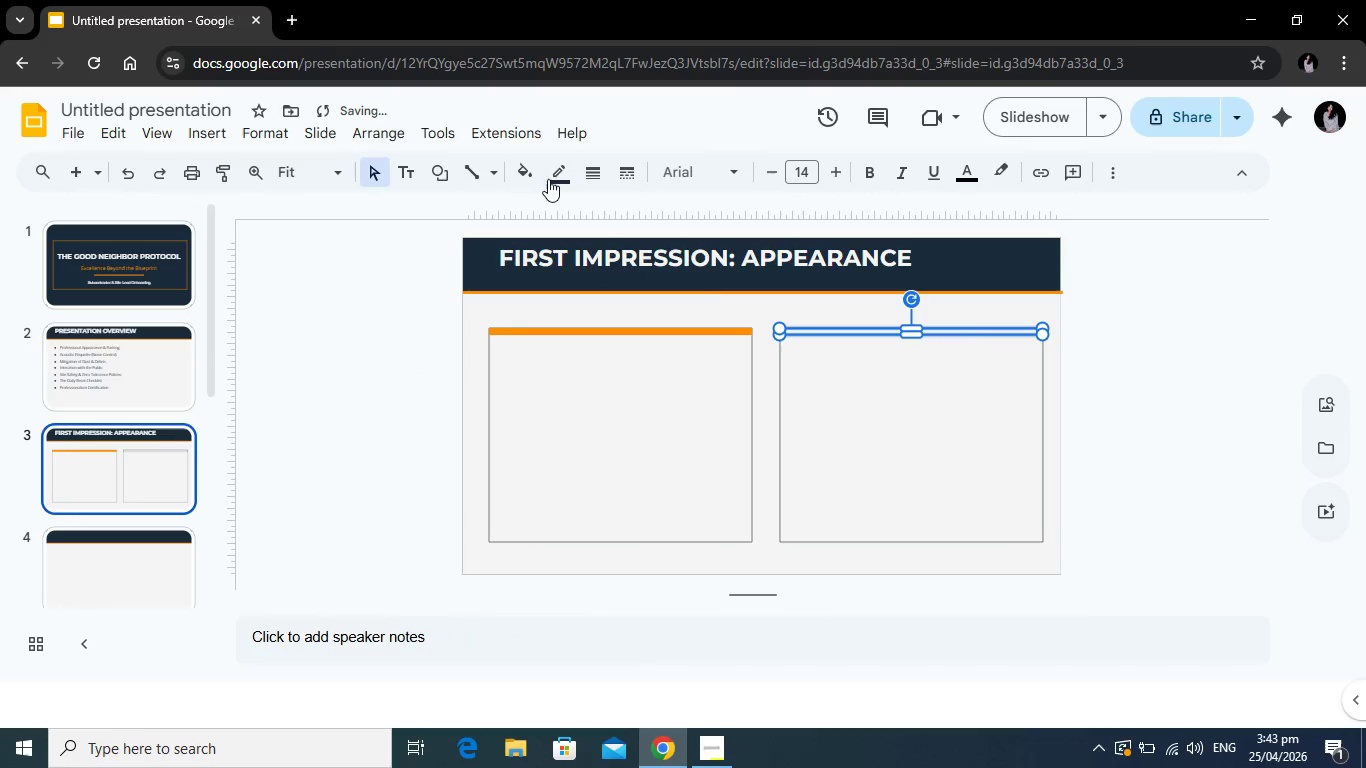 
left_click([557, 171])
 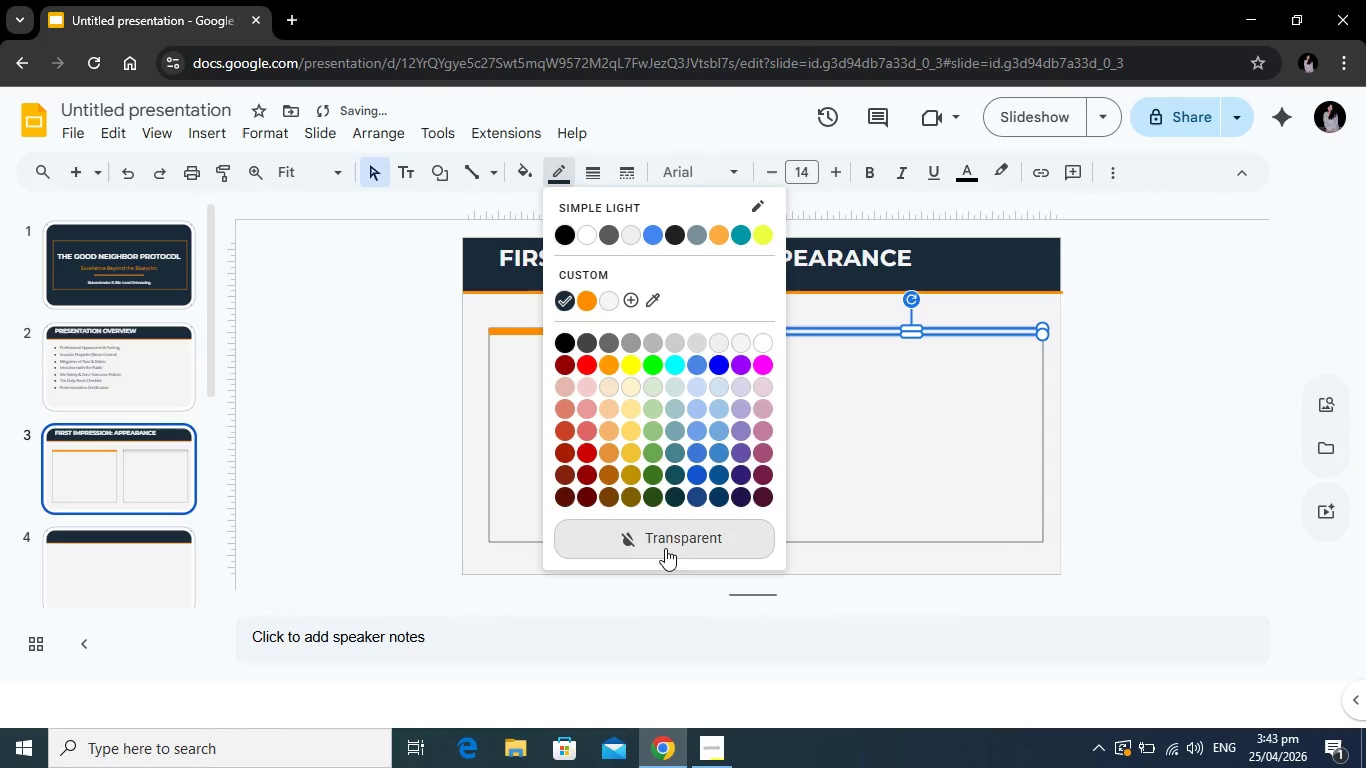 
left_click([665, 548])
 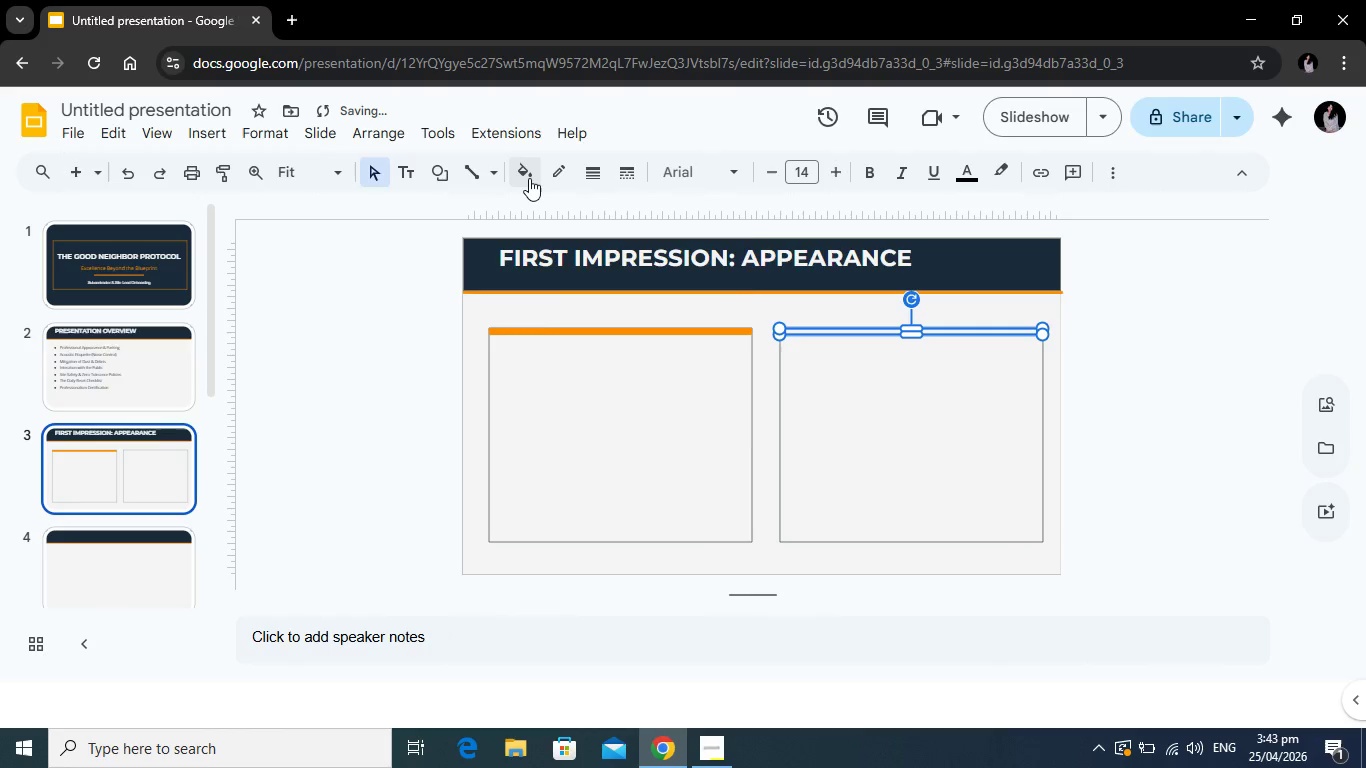 
left_click([532, 176])
 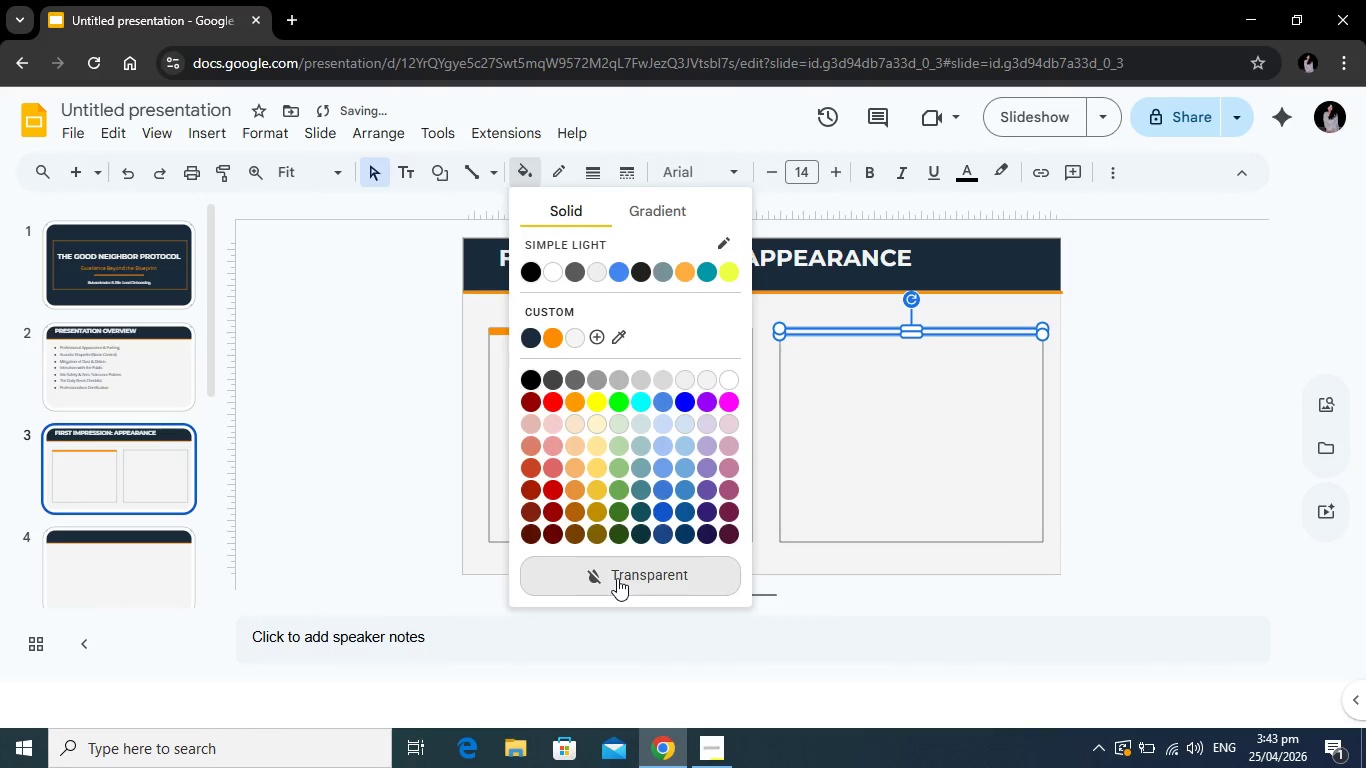 
left_click([617, 578])
 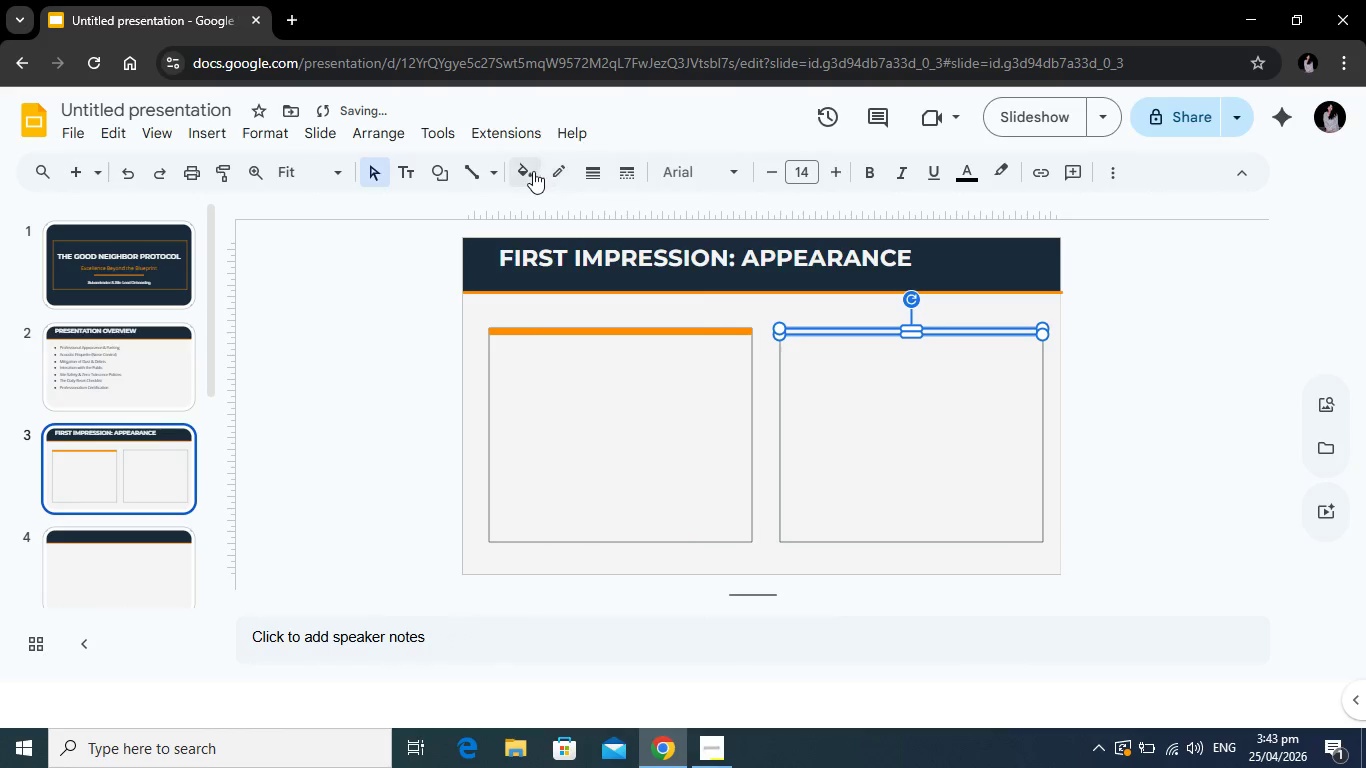 
left_click([530, 171])
 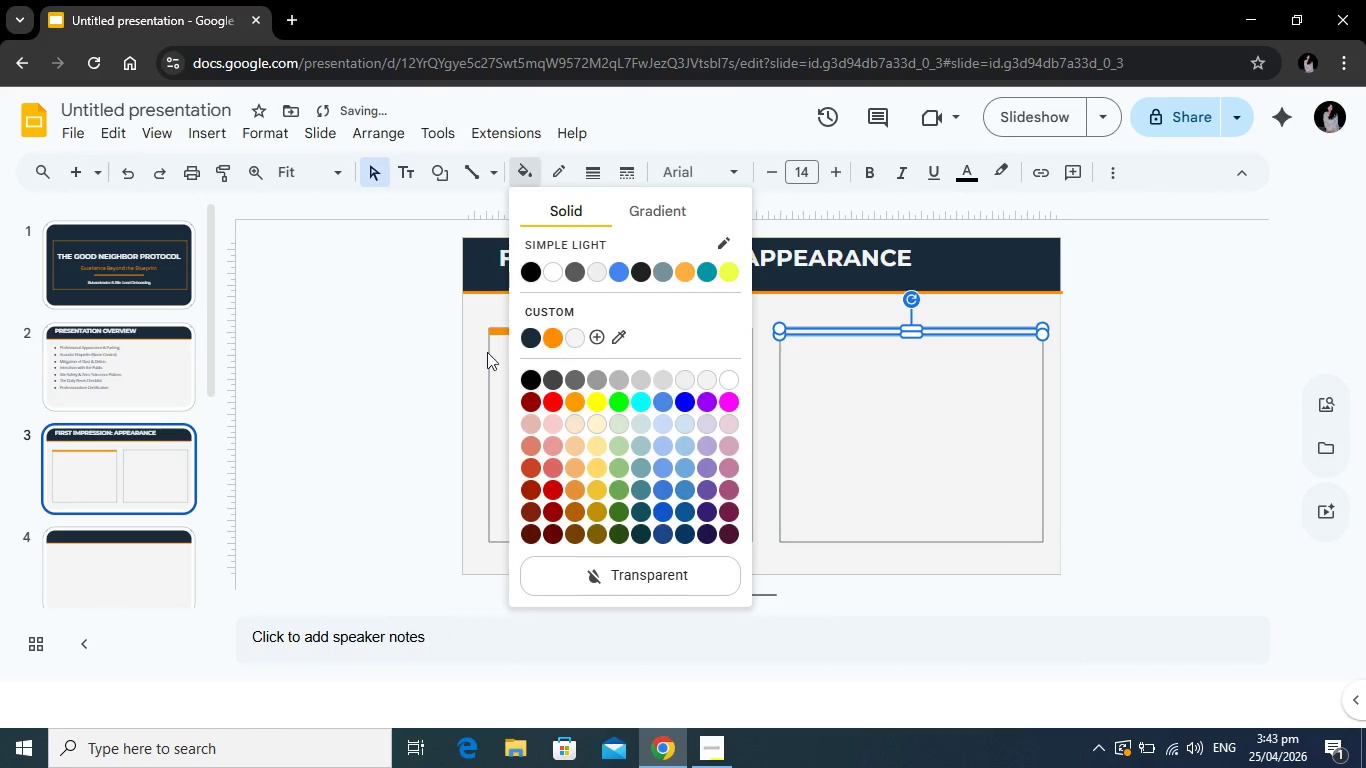 
double_click([400, 391])
 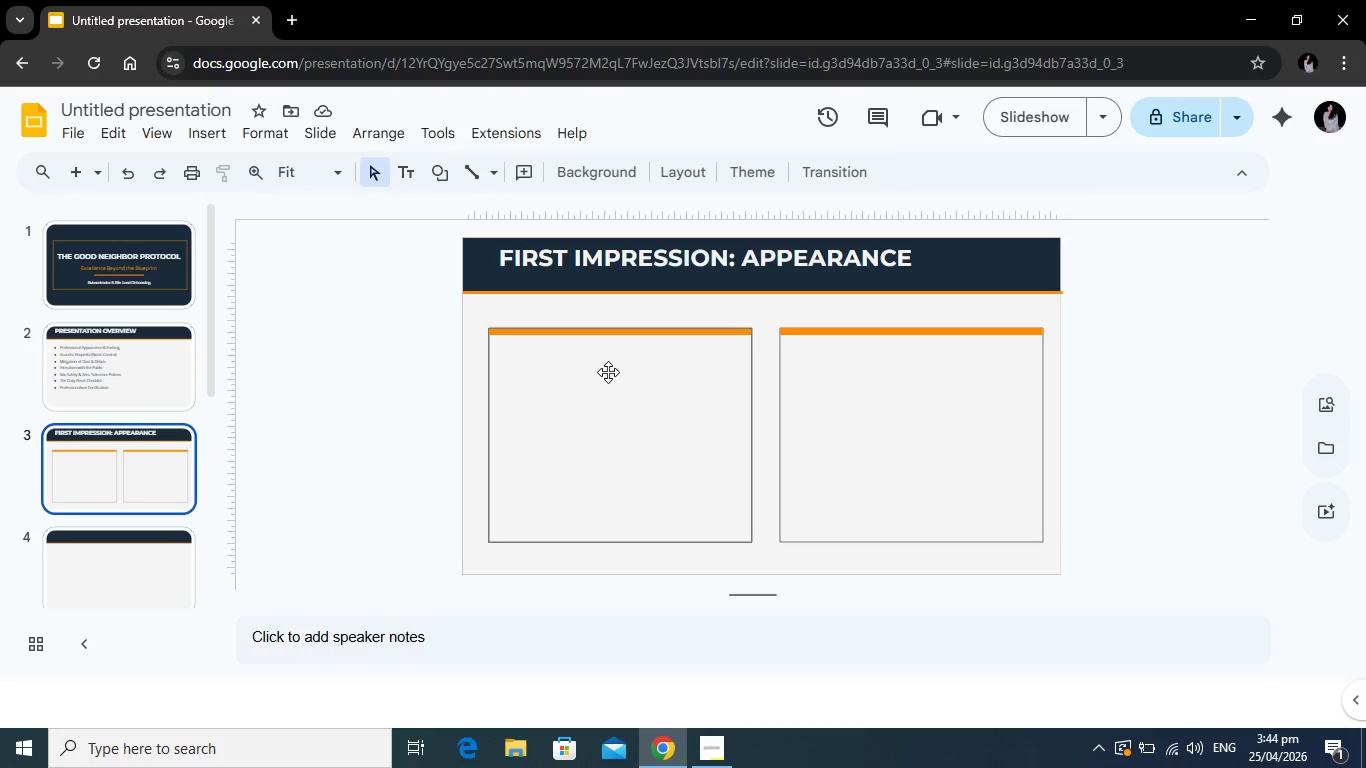 
wait(10.14)
 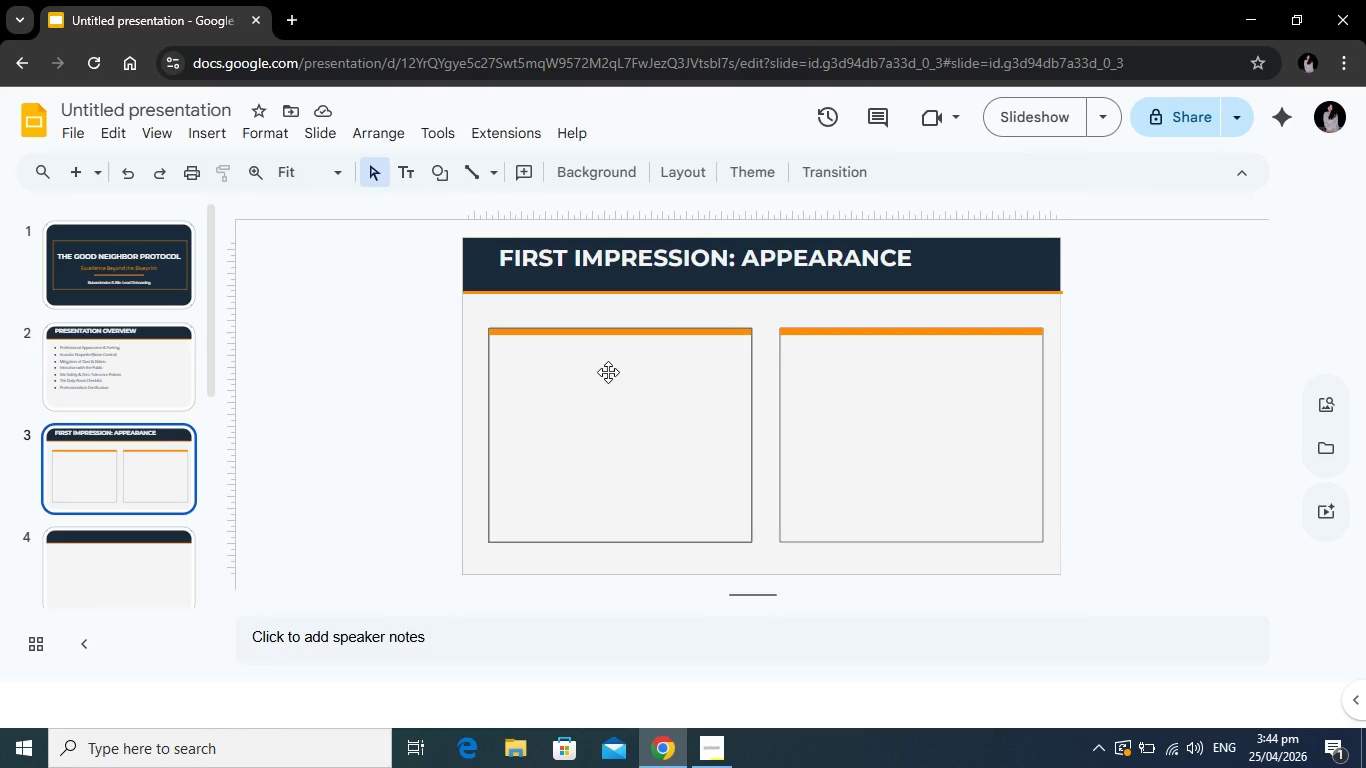 
key(Alt+Tab)